 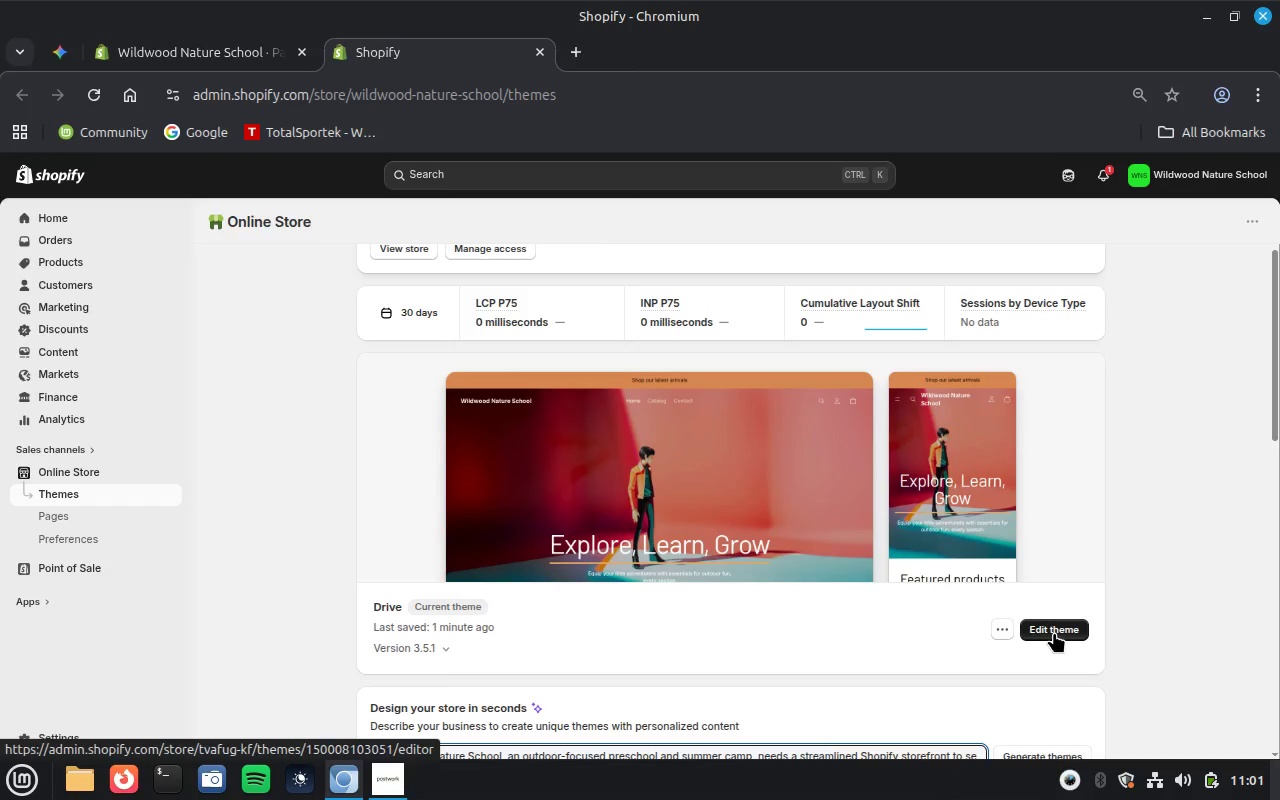 
left_click([229, 49])
 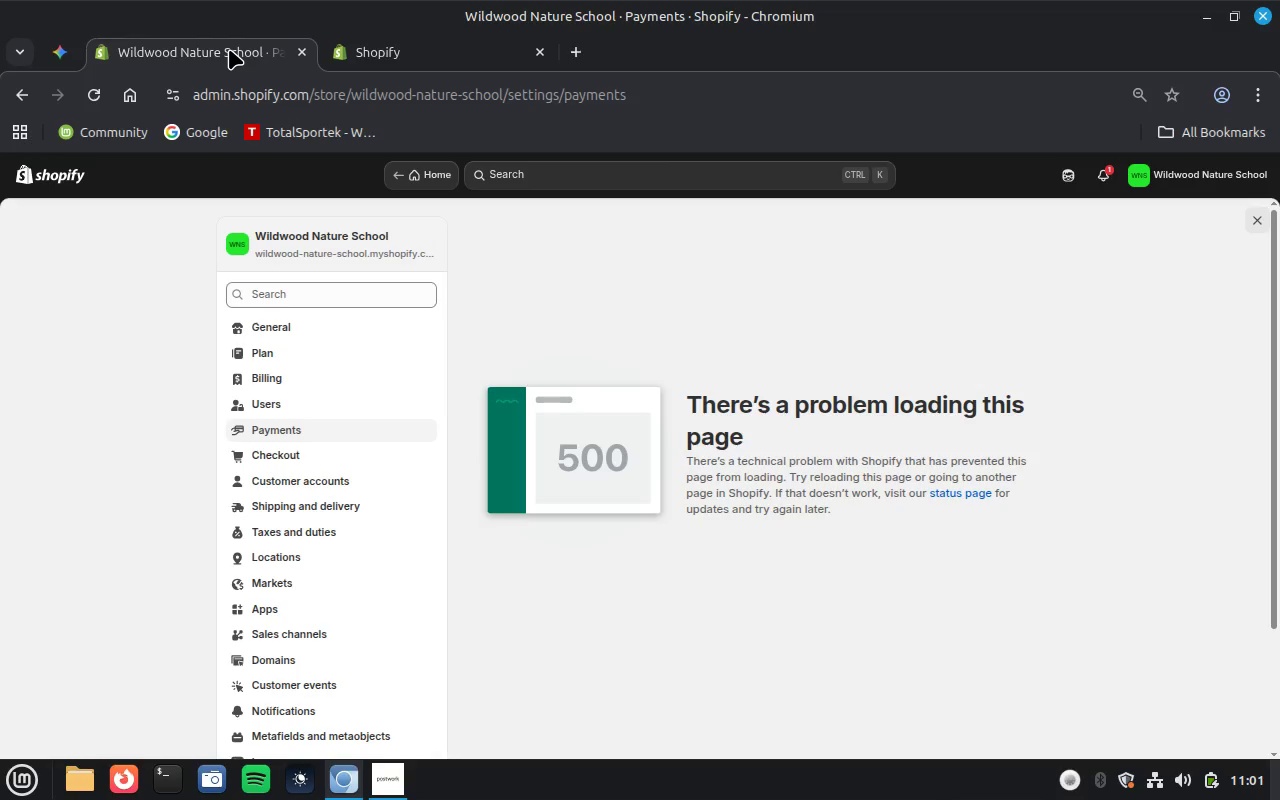 
wait(10.86)
 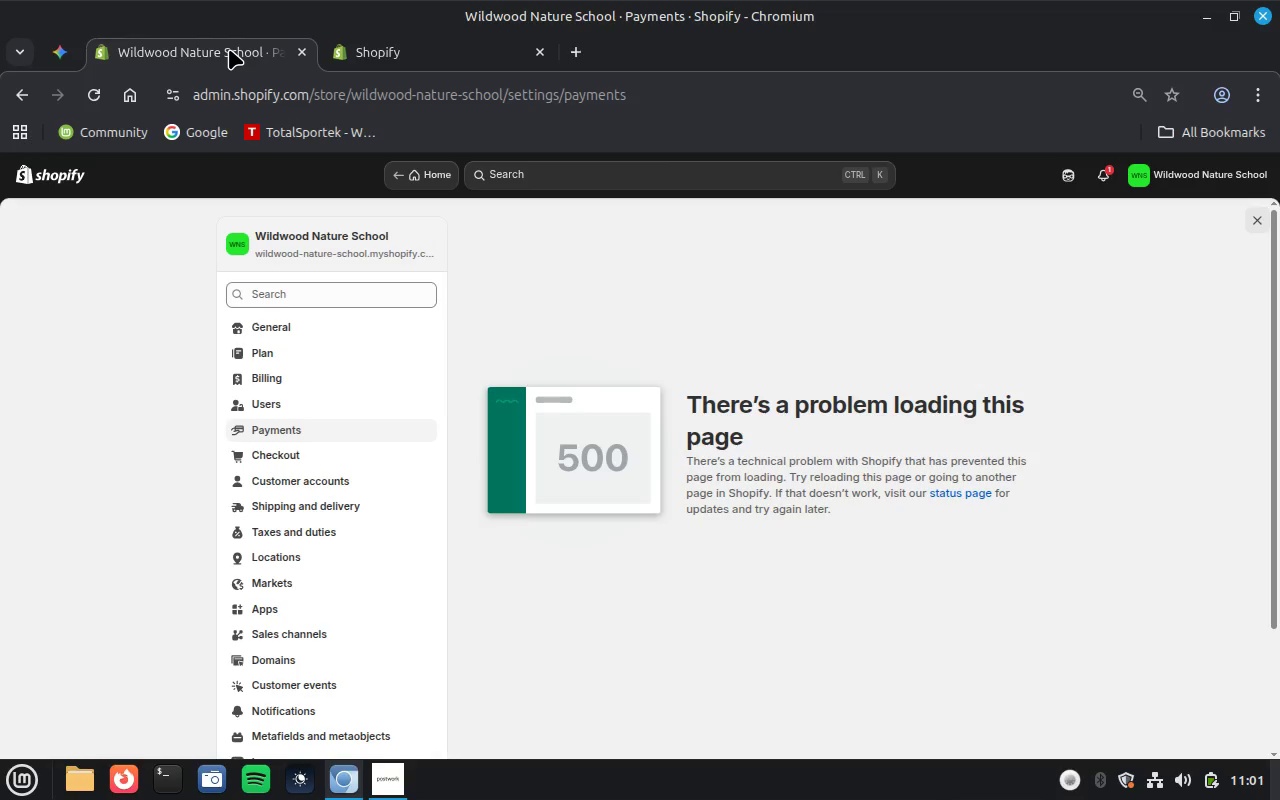 
left_click([54, 177])
 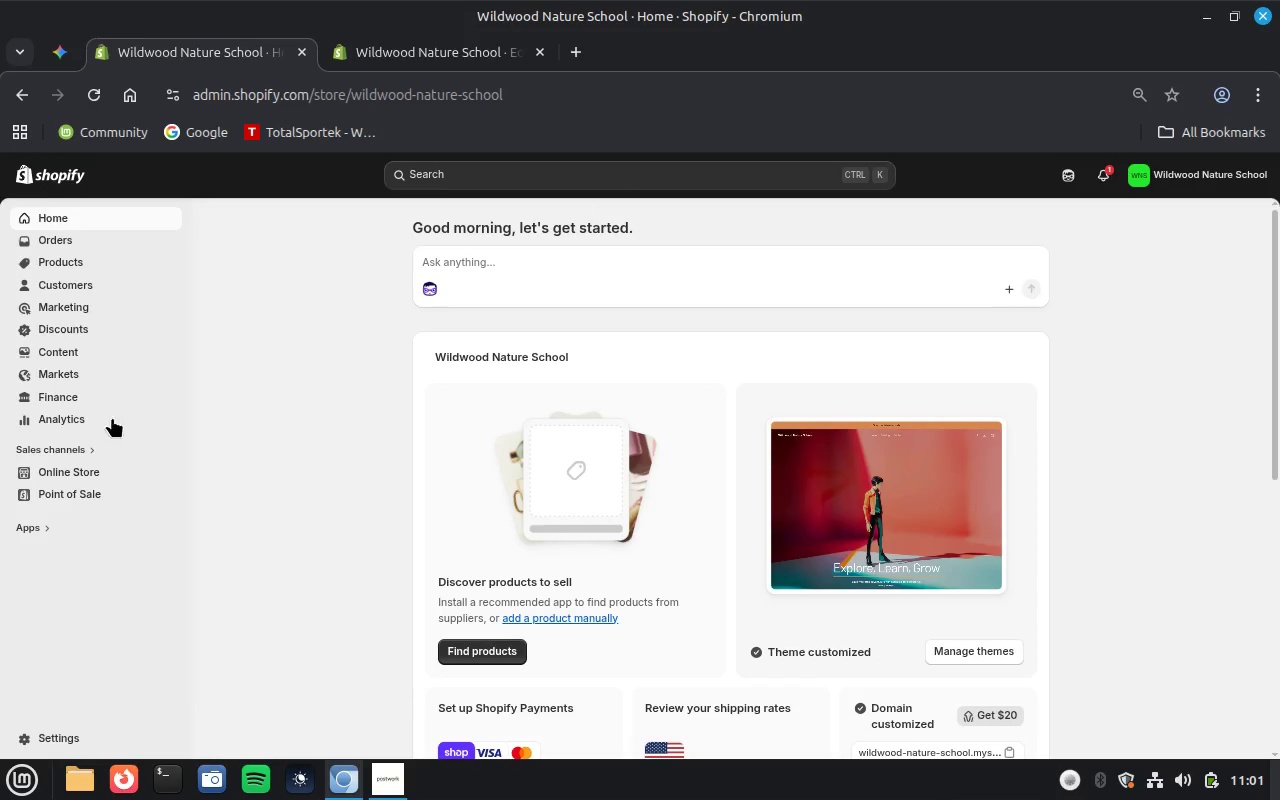 
wait(38.01)
 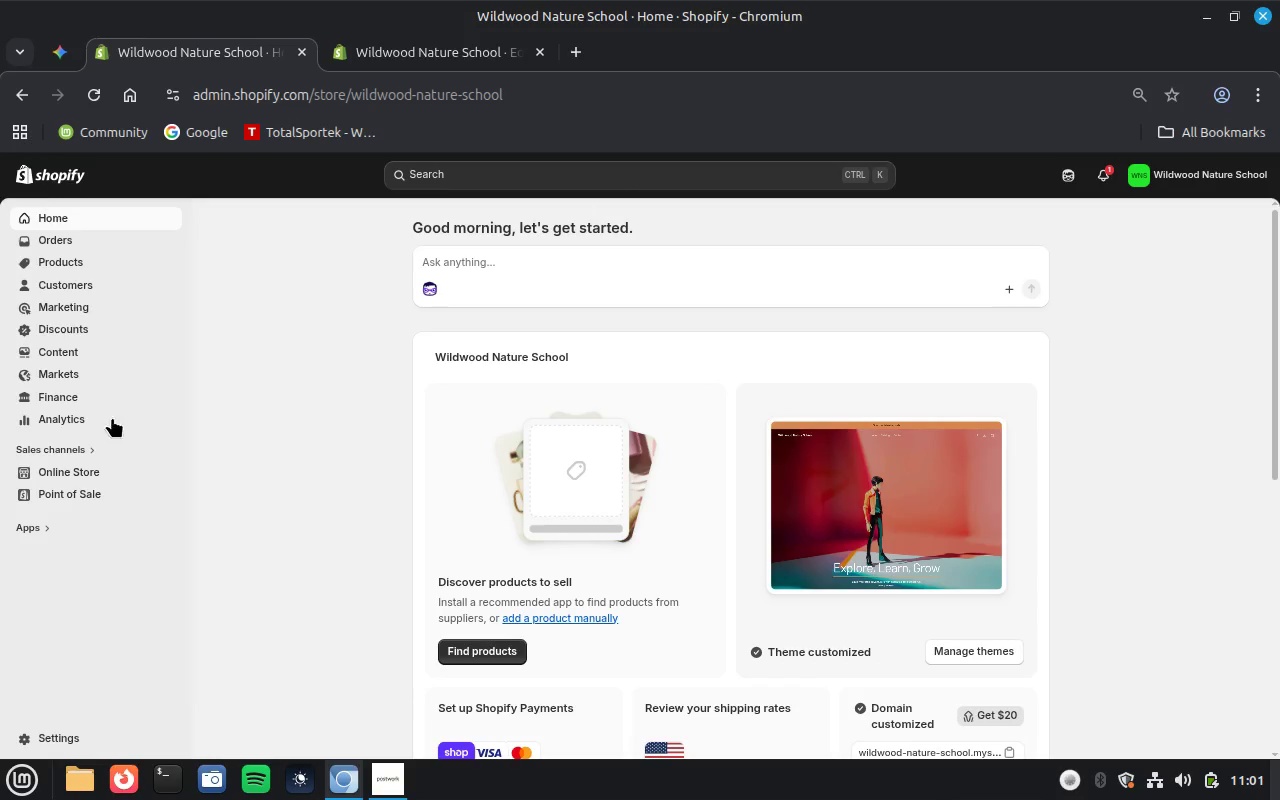 
left_click([57, 260])
 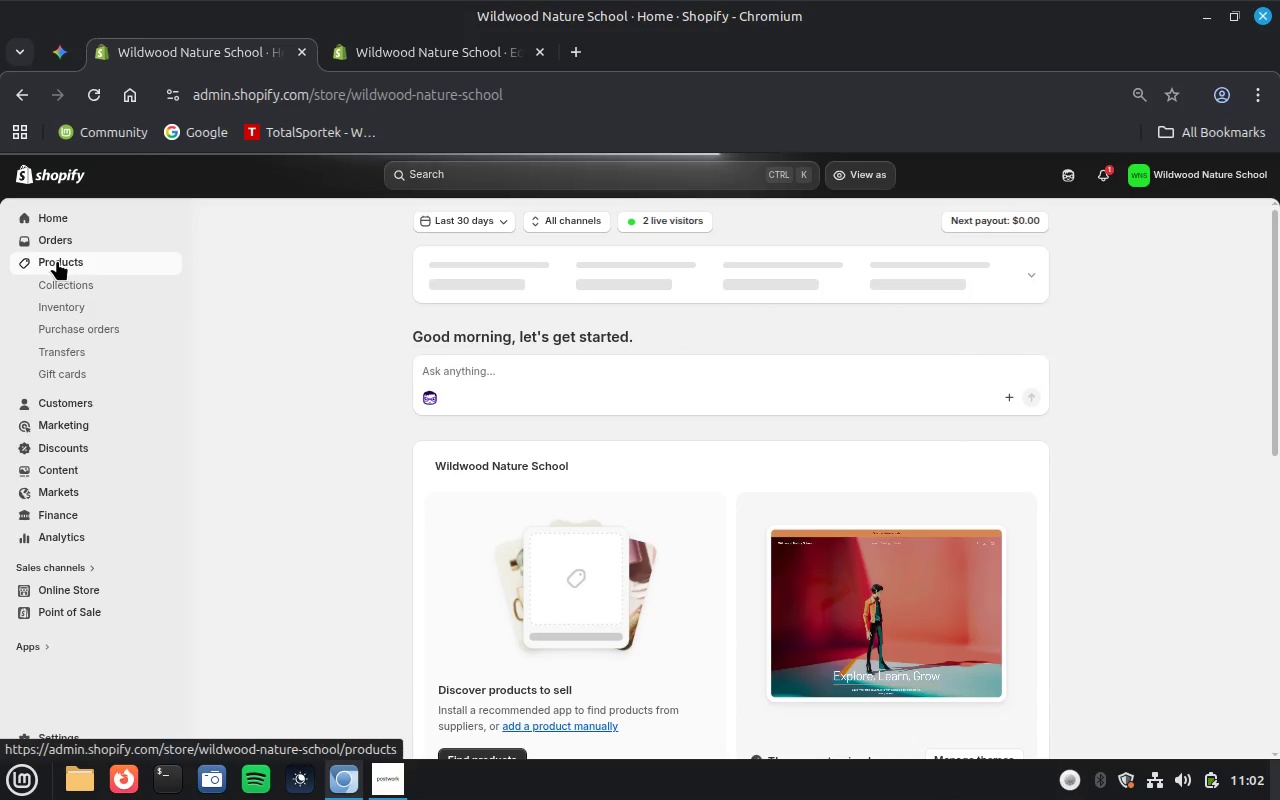 
wait(21.99)
 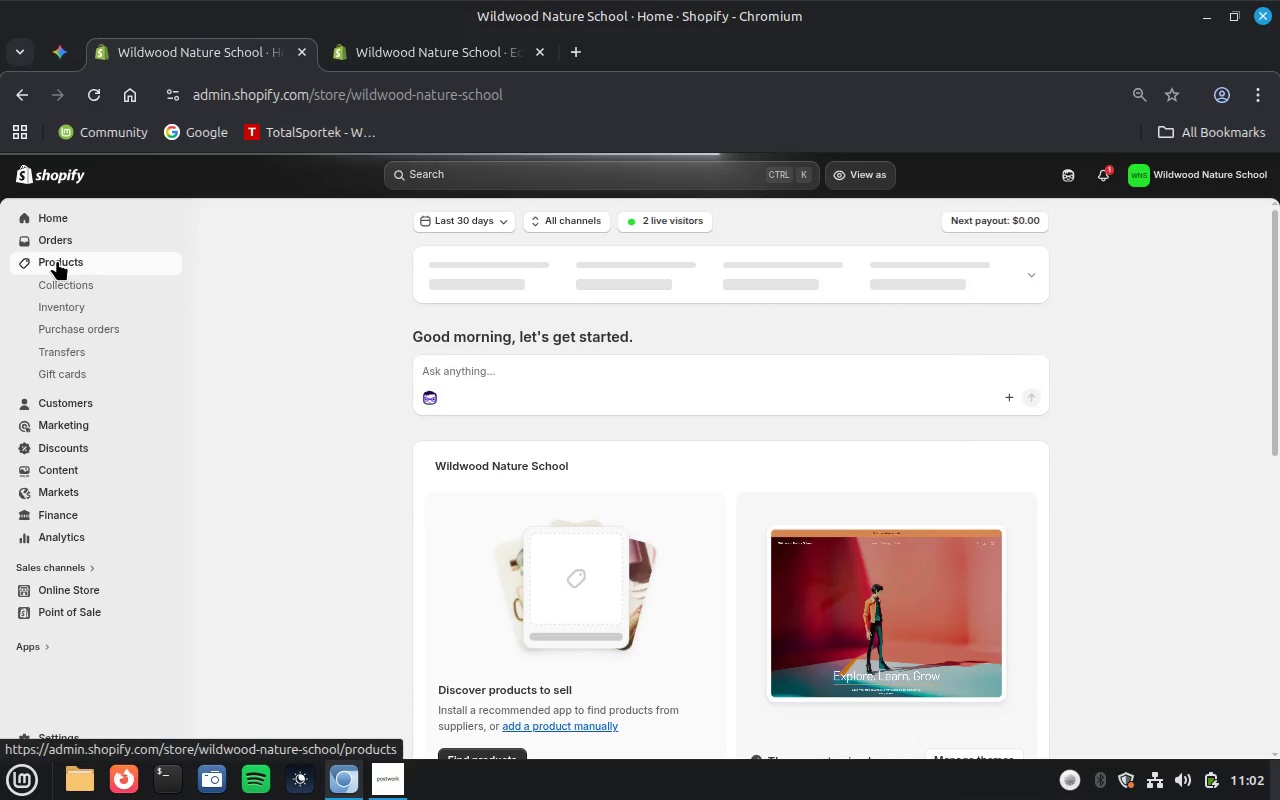 
scroll: coordinate [1097, 501], scroll_direction: down, amount: 3.0
 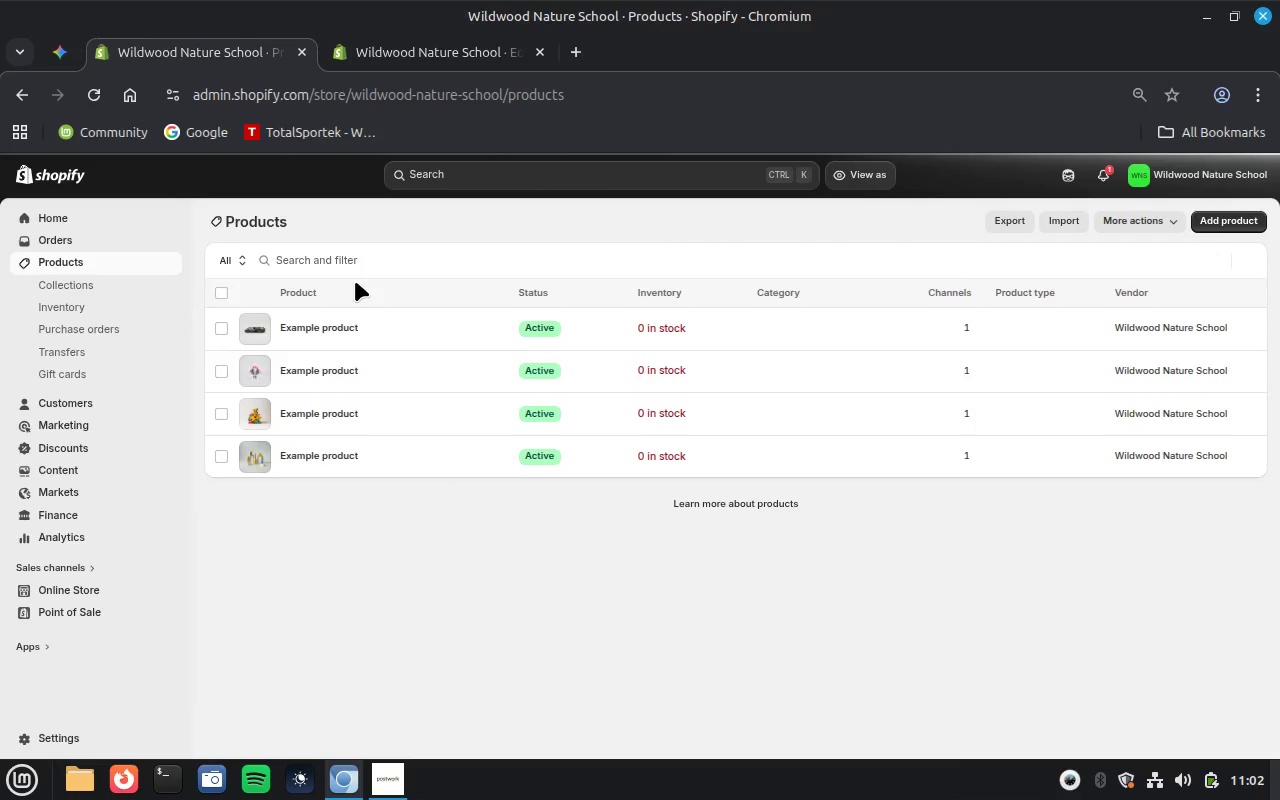 
left_click([222, 290])
 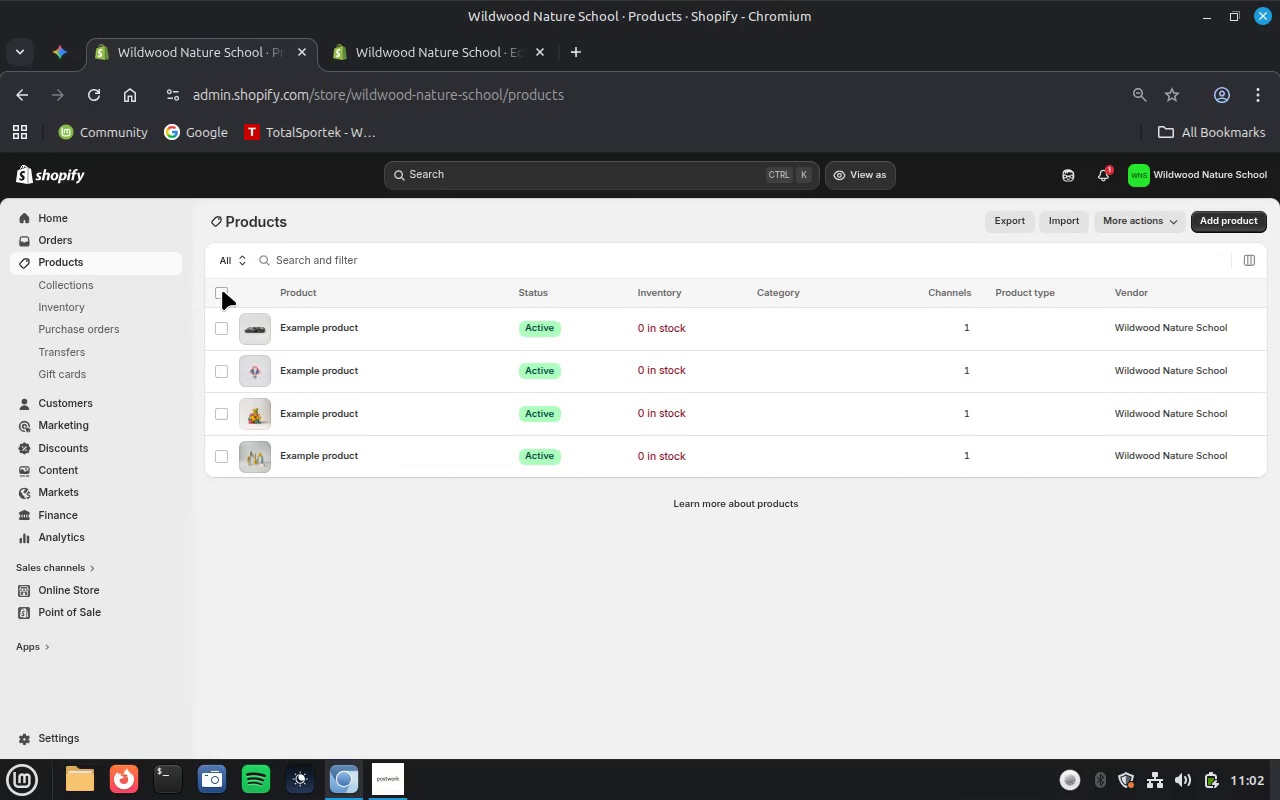 
wait(24.66)
 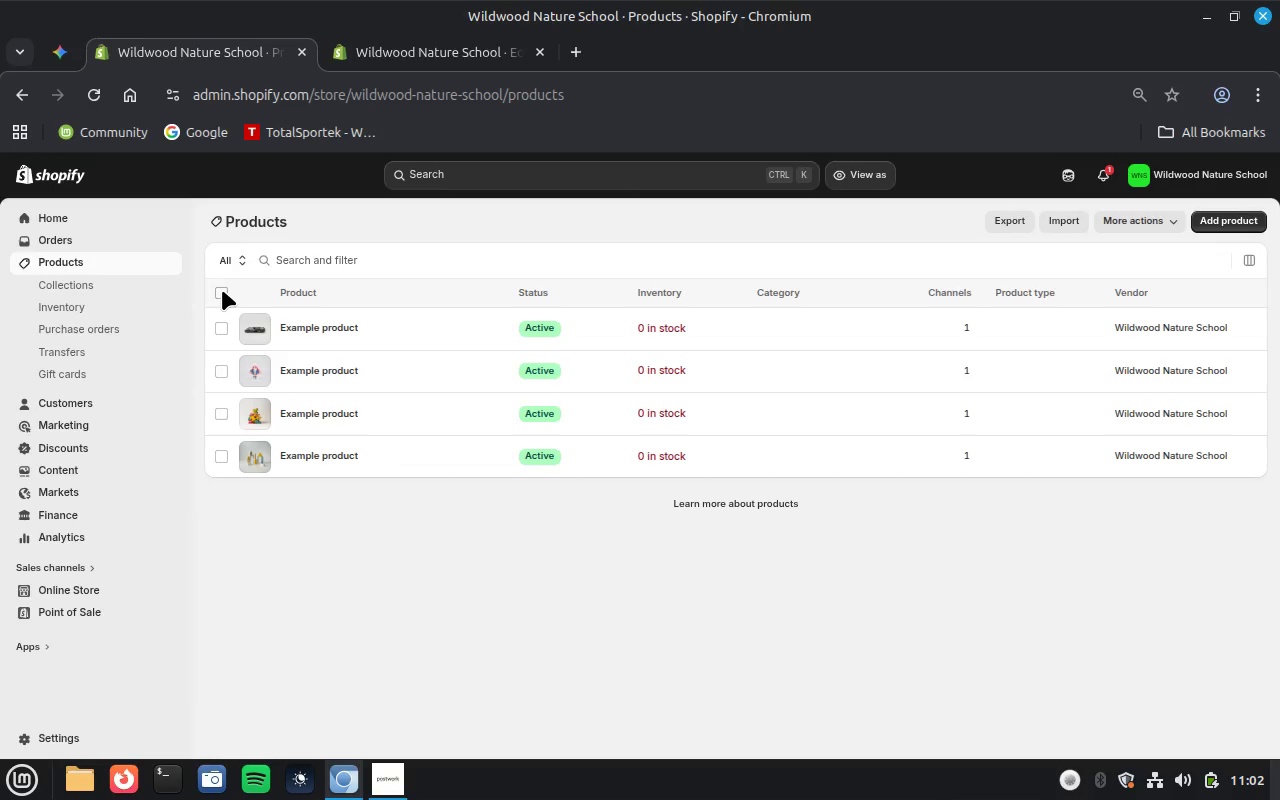 
left_click([222, 290])
 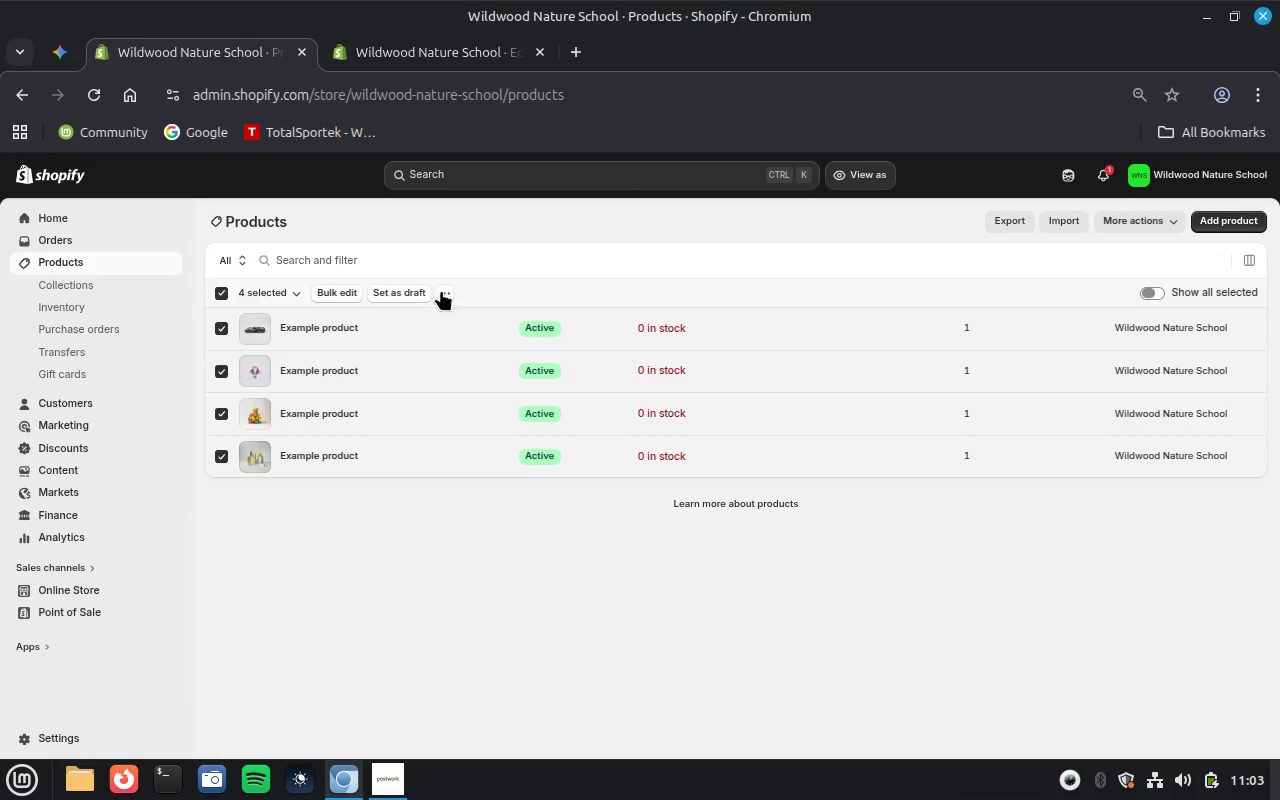 
left_click([441, 294])
 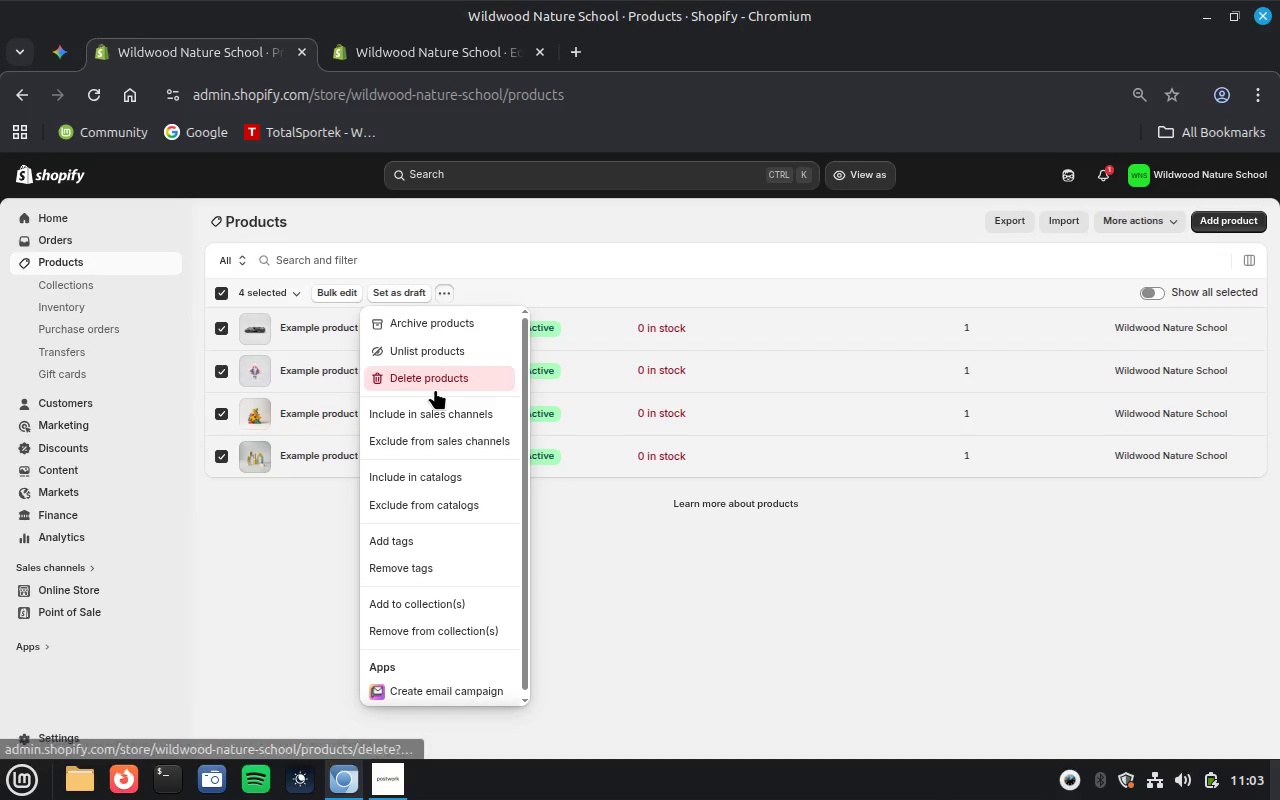 
left_click([436, 387])
 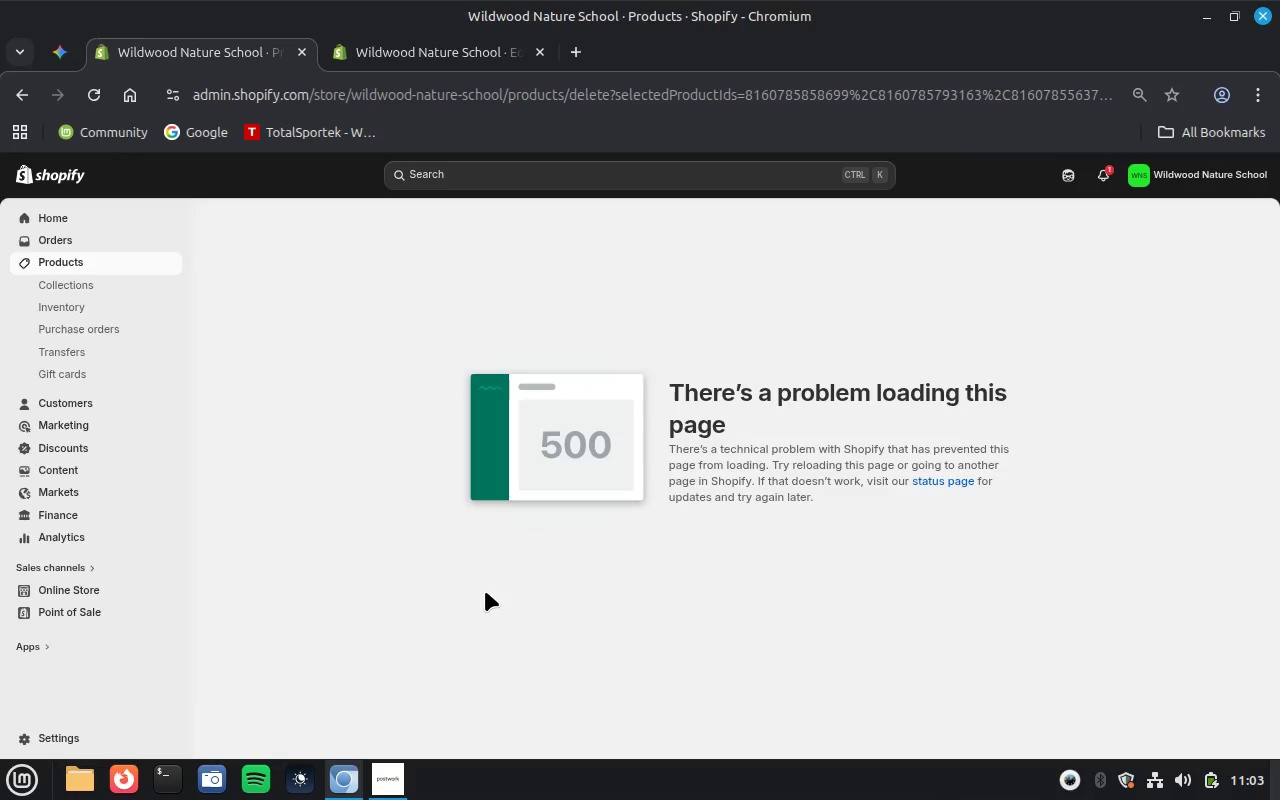 
wait(14.28)
 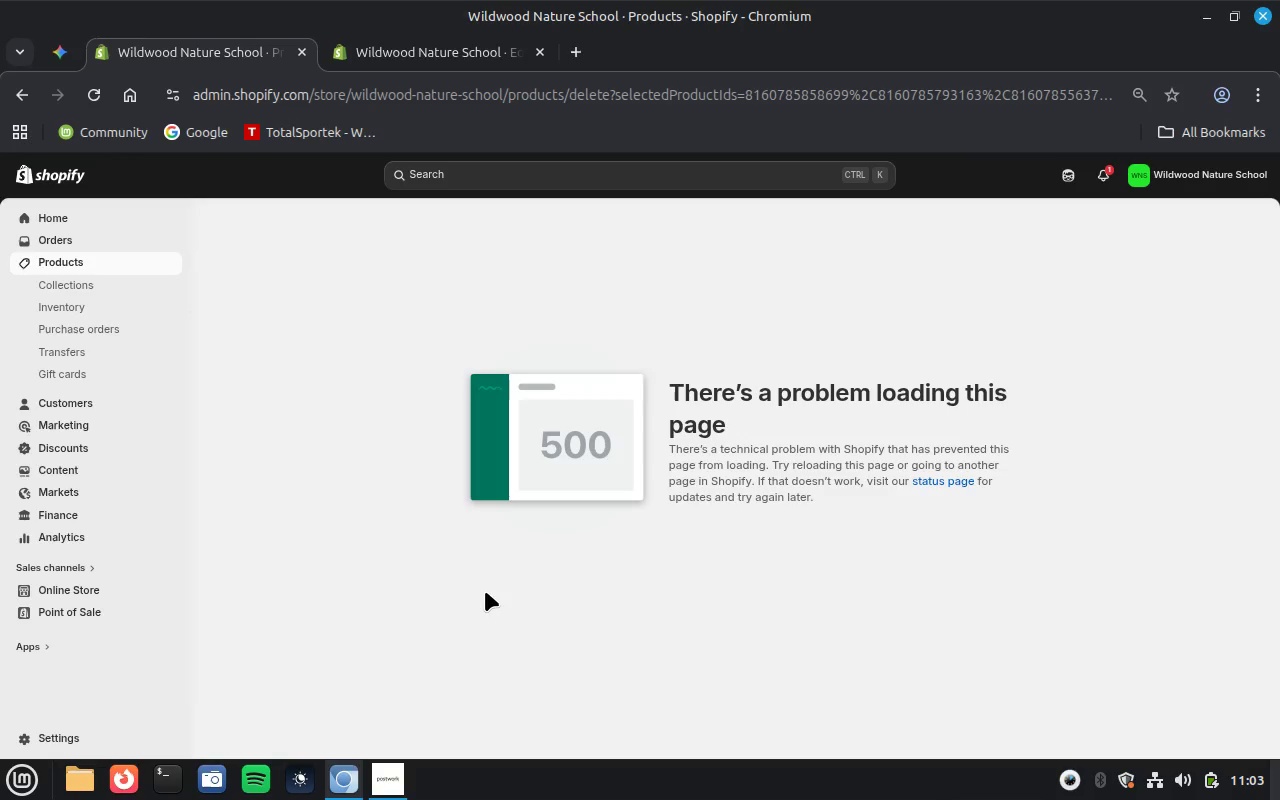 
left_click([125, 262])
 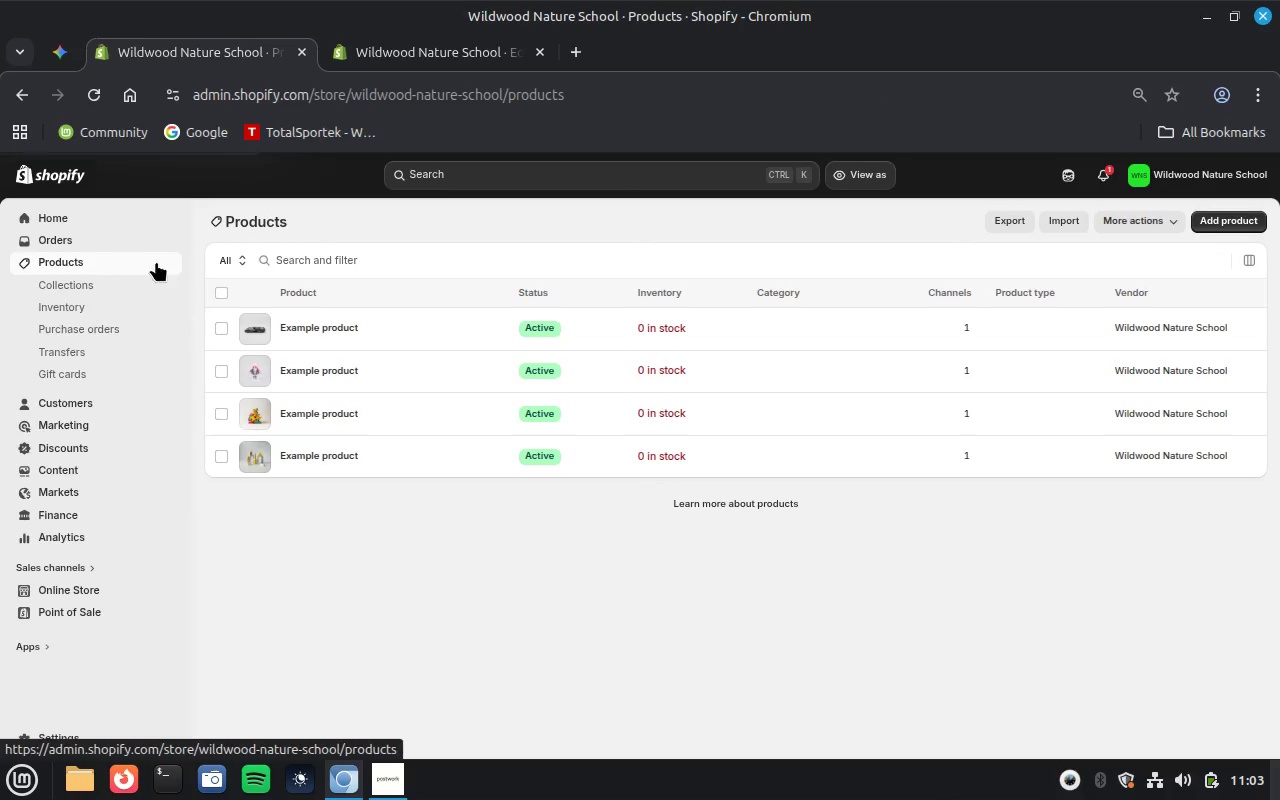 
wait(6.62)
 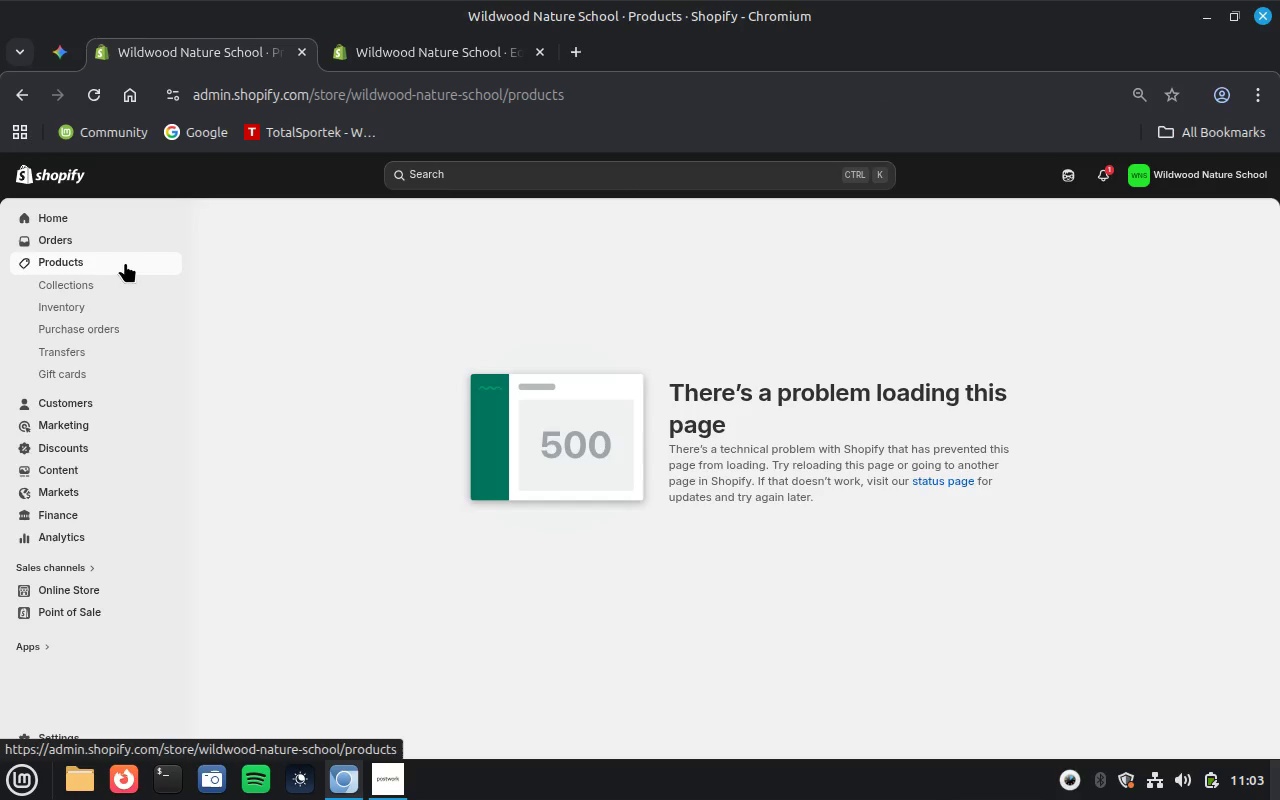 
left_click([220, 291])
 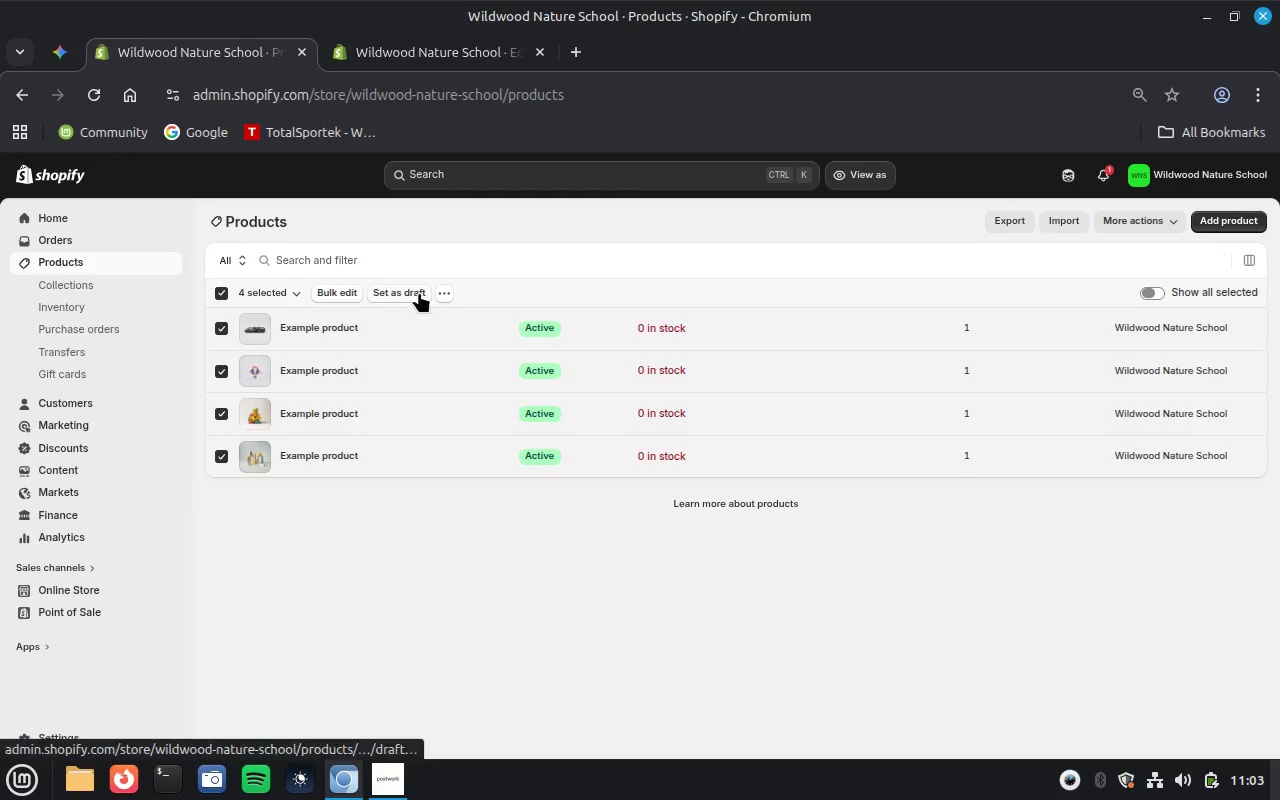 
left_click([447, 289])
 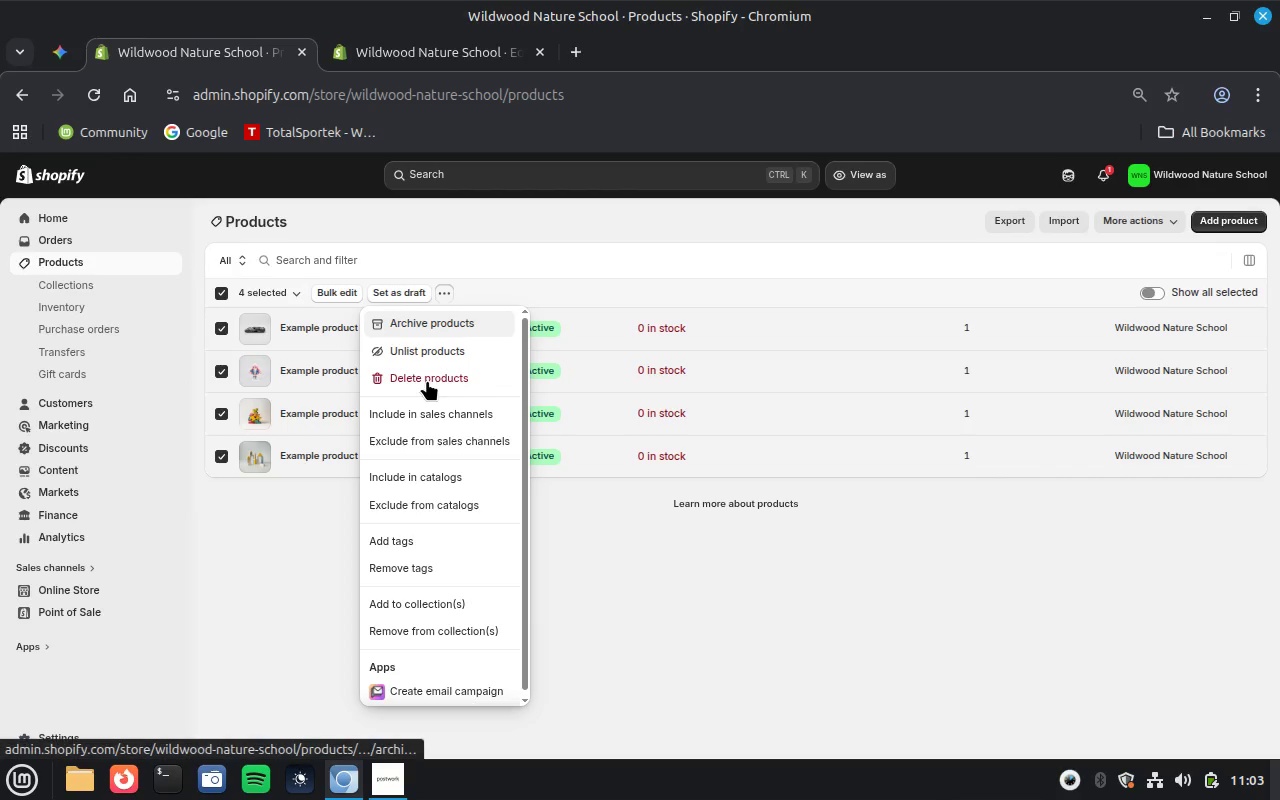 
left_click([427, 380])
 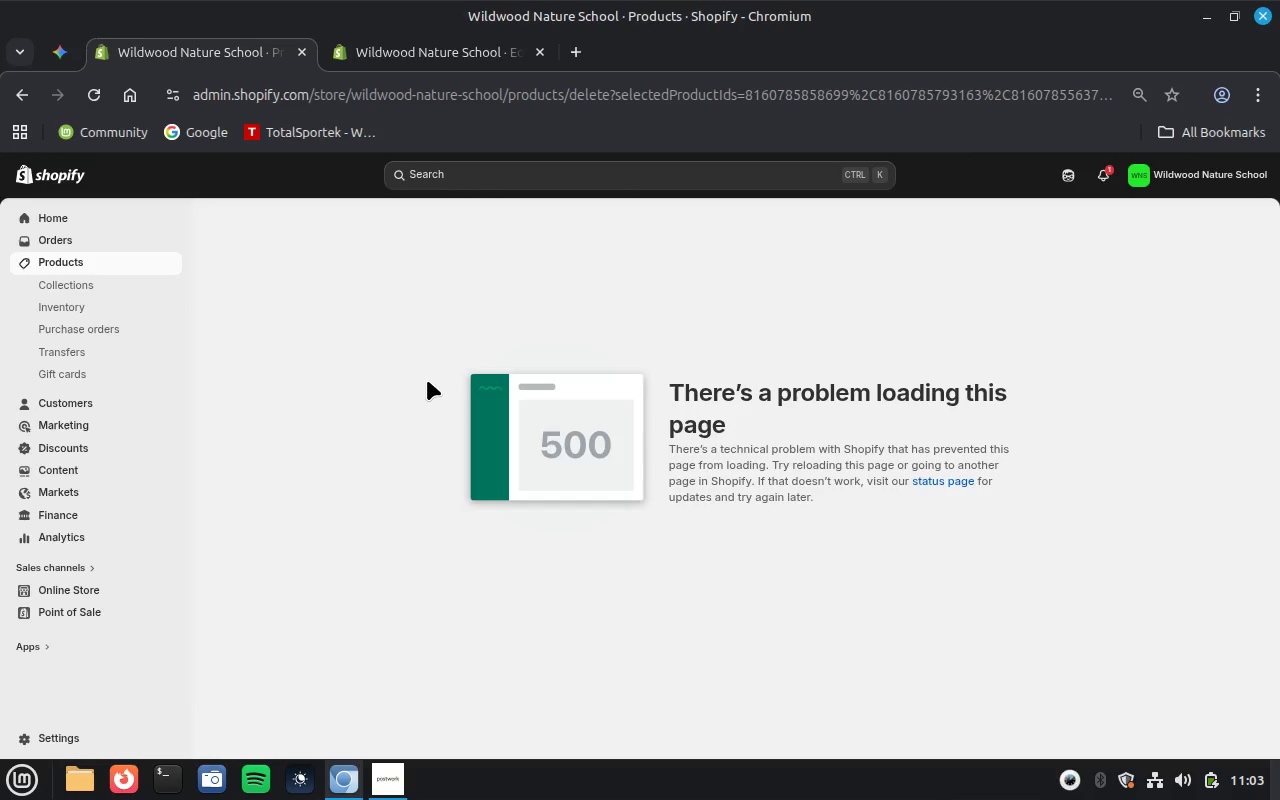 
wait(11.22)
 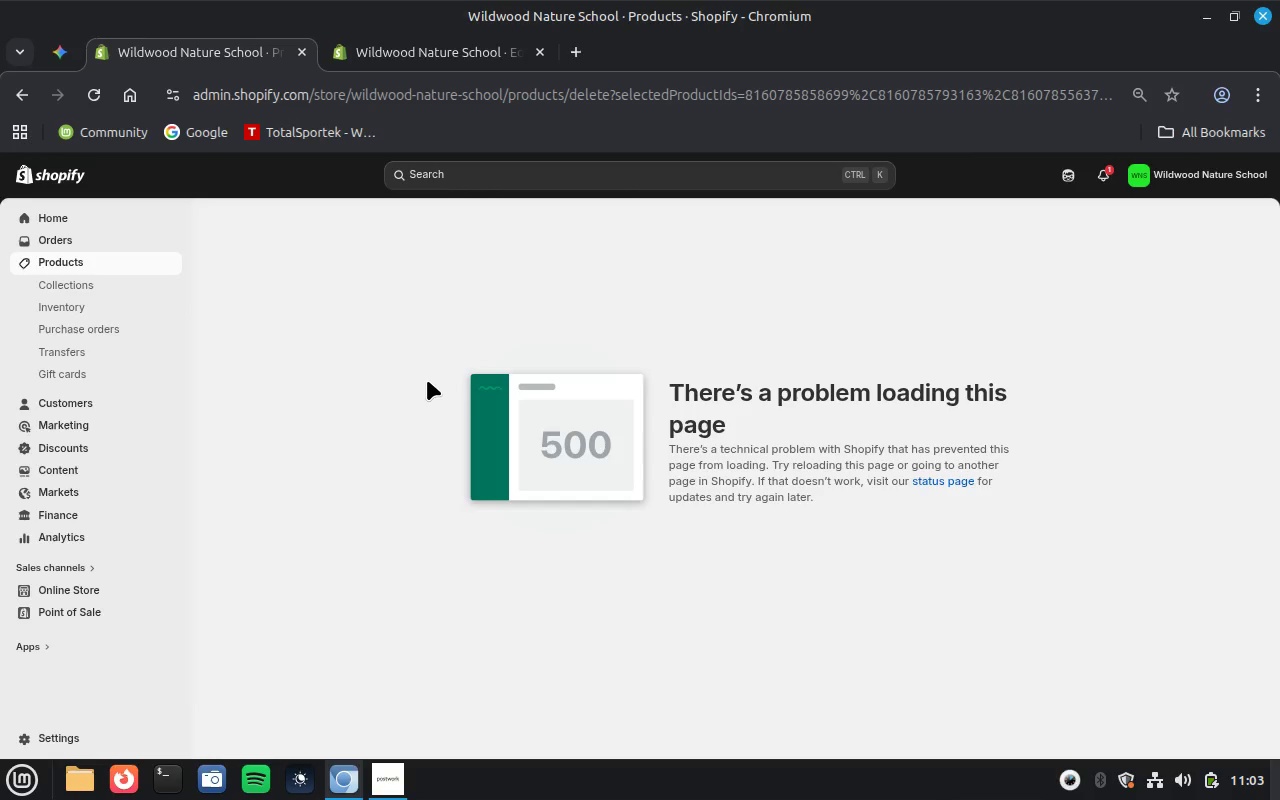 
left_click([130, 255])
 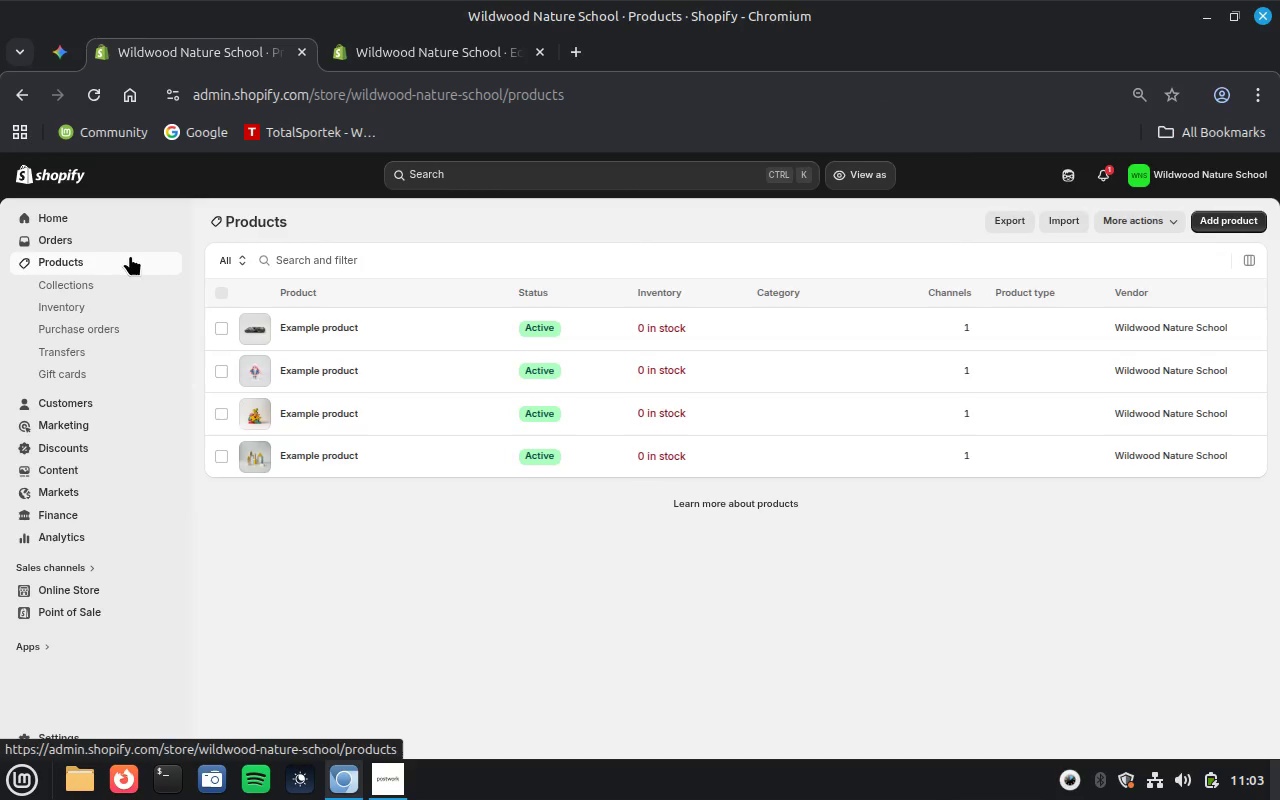 
wait(5.29)
 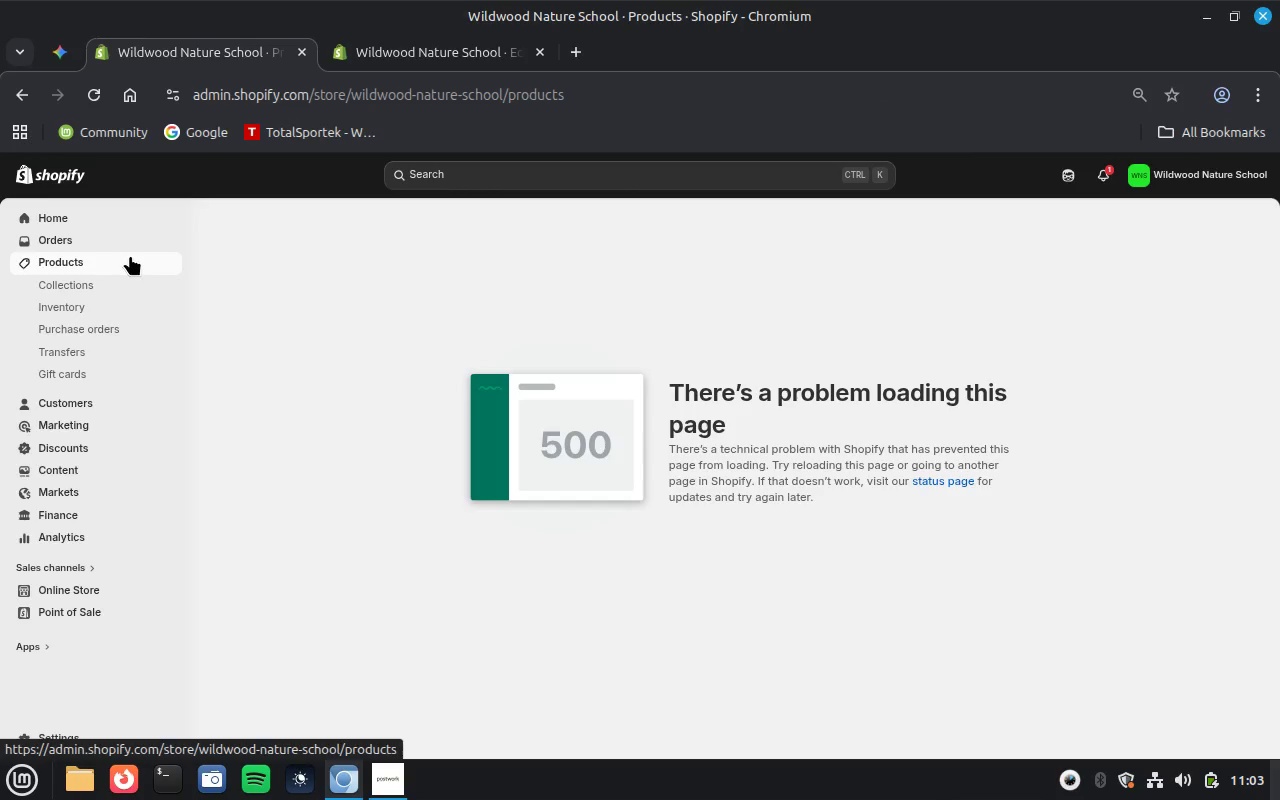 
left_click([98, 95])
 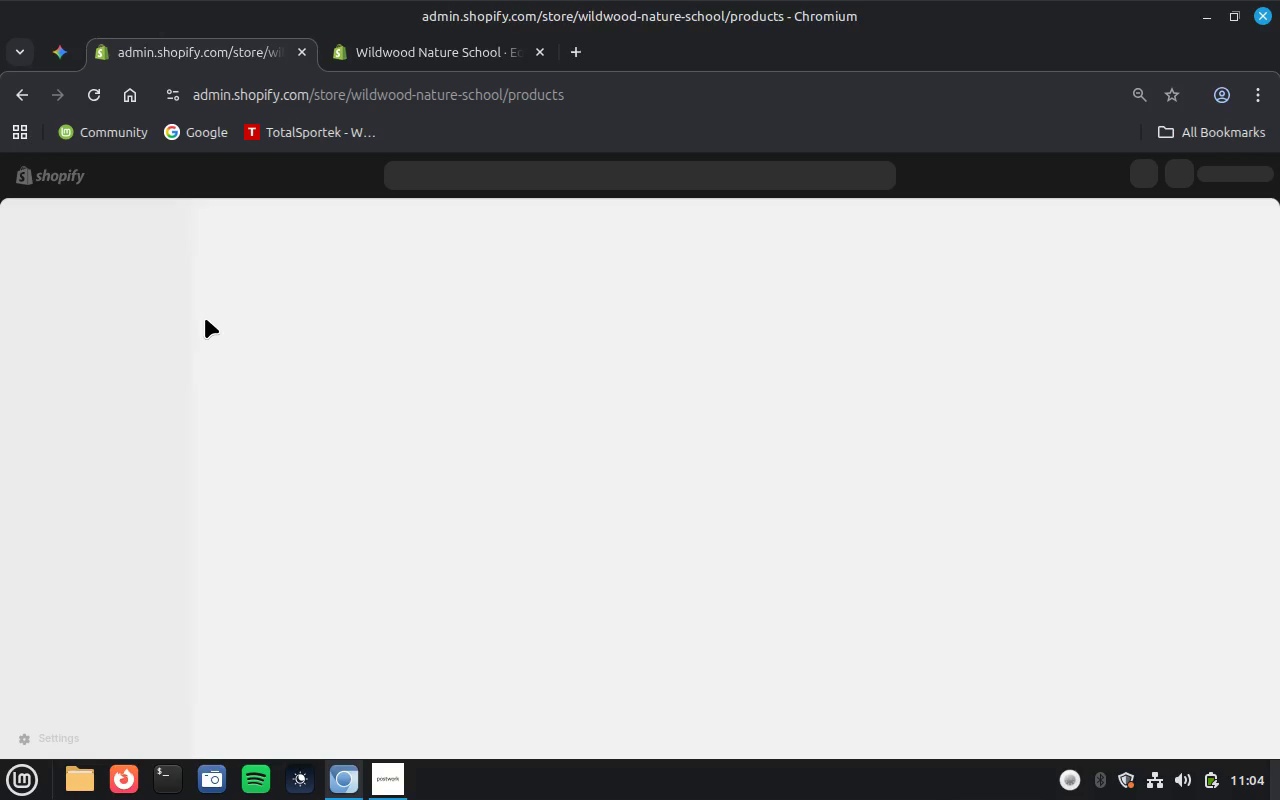 
wait(22.78)
 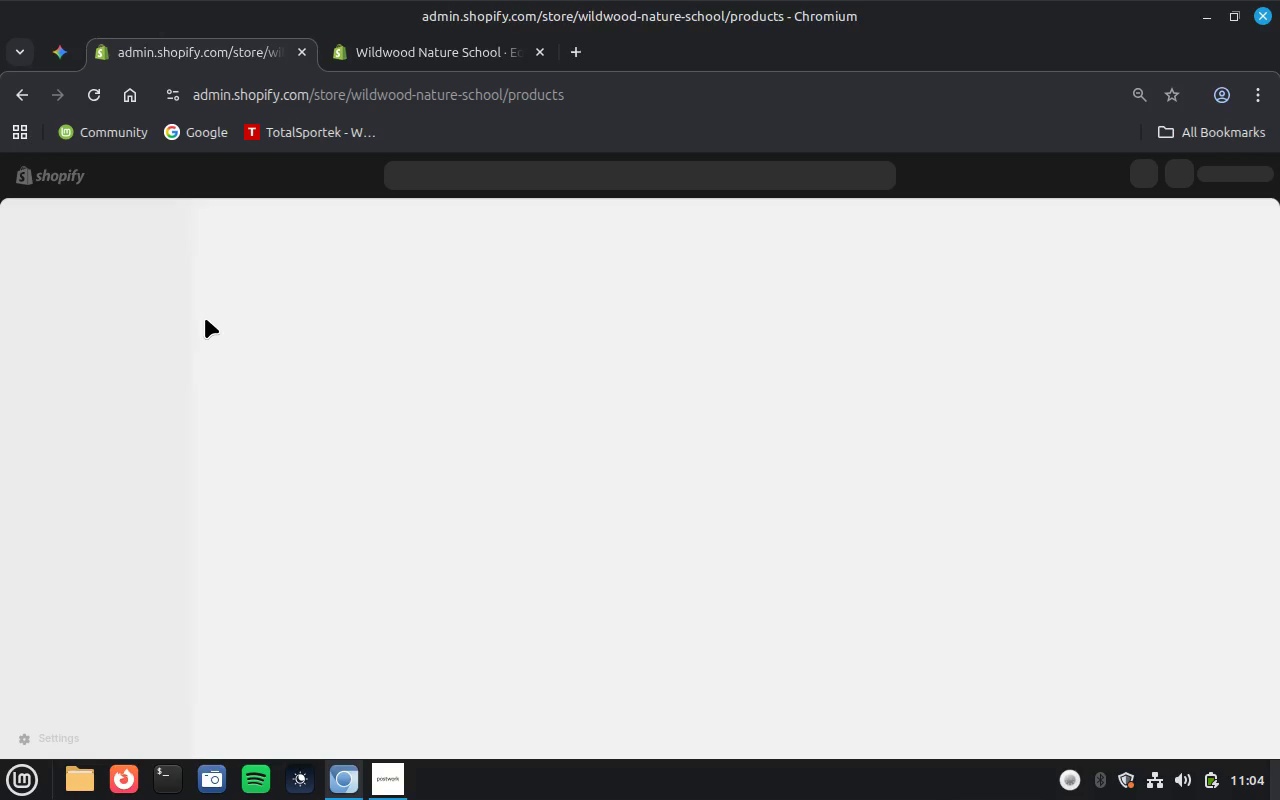 
left_click([223, 290])
 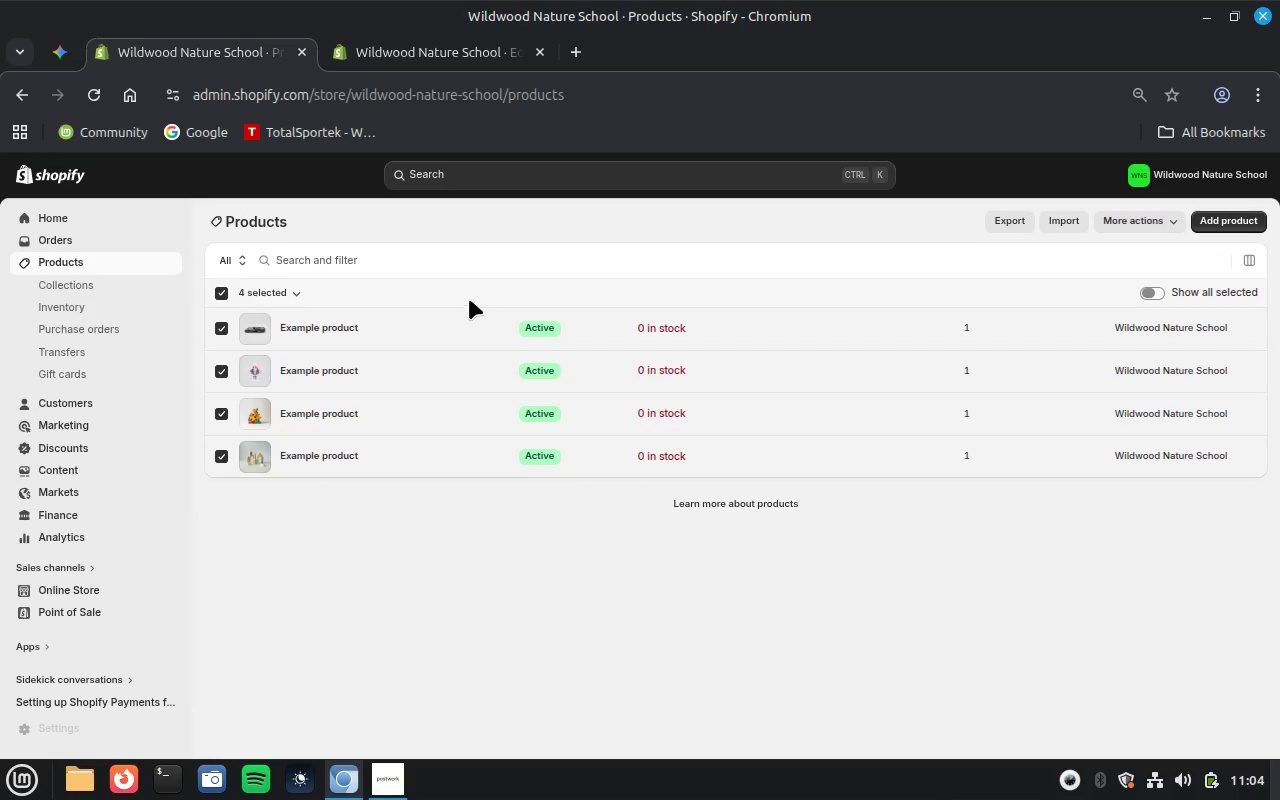 
wait(8.37)
 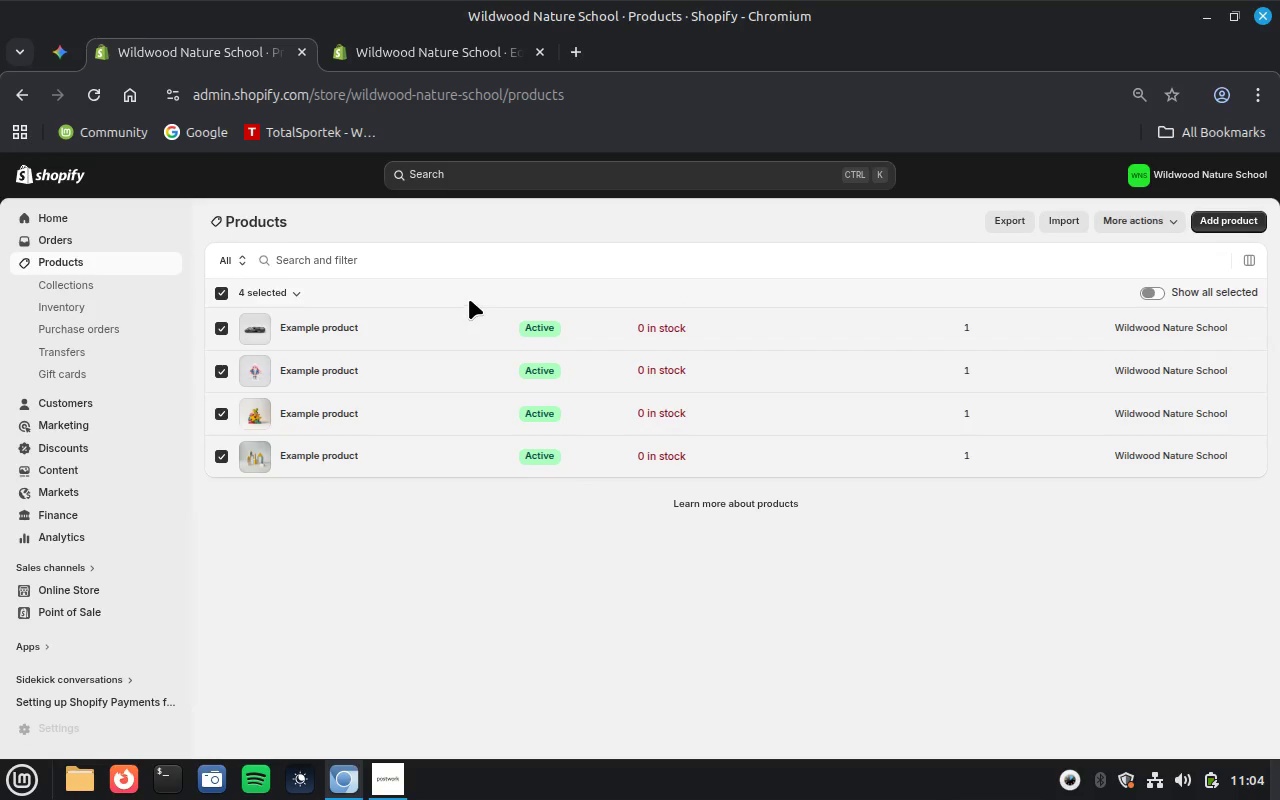 
left_click([449, 292])
 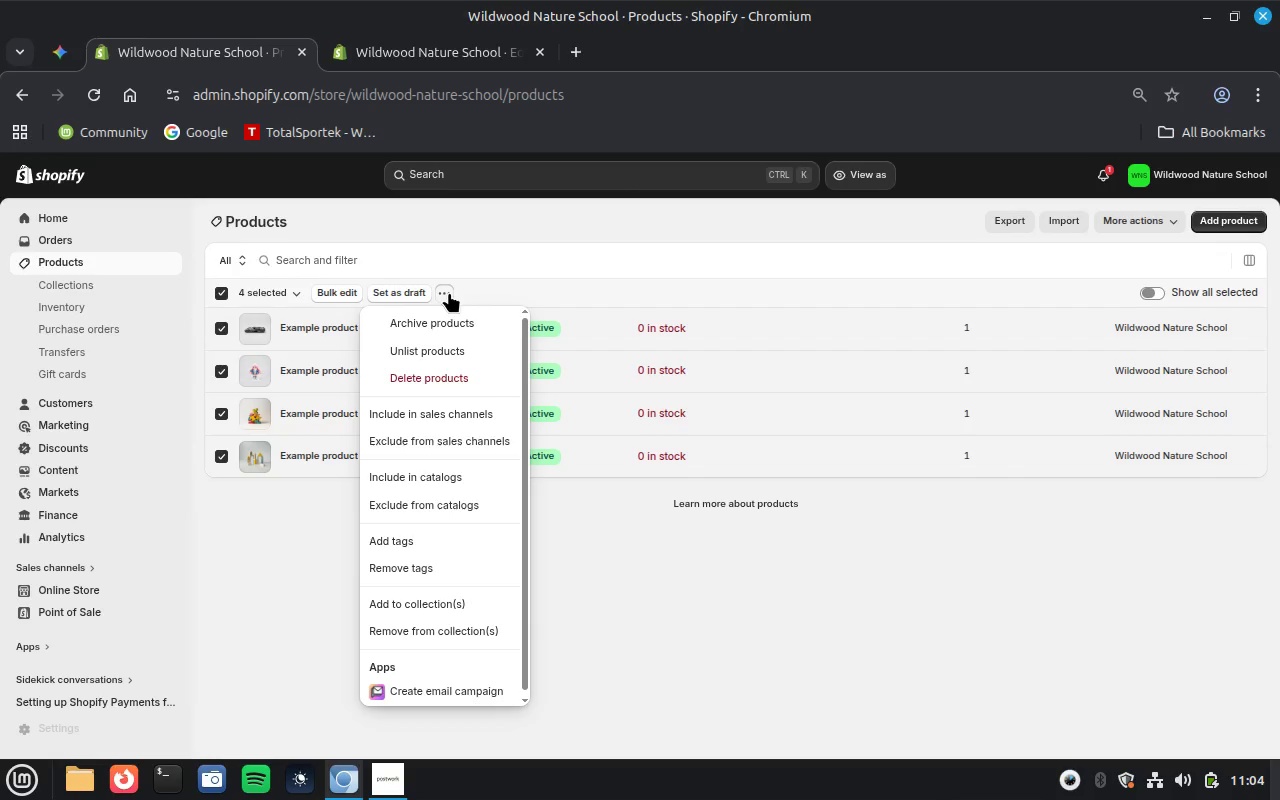 
wait(5.65)
 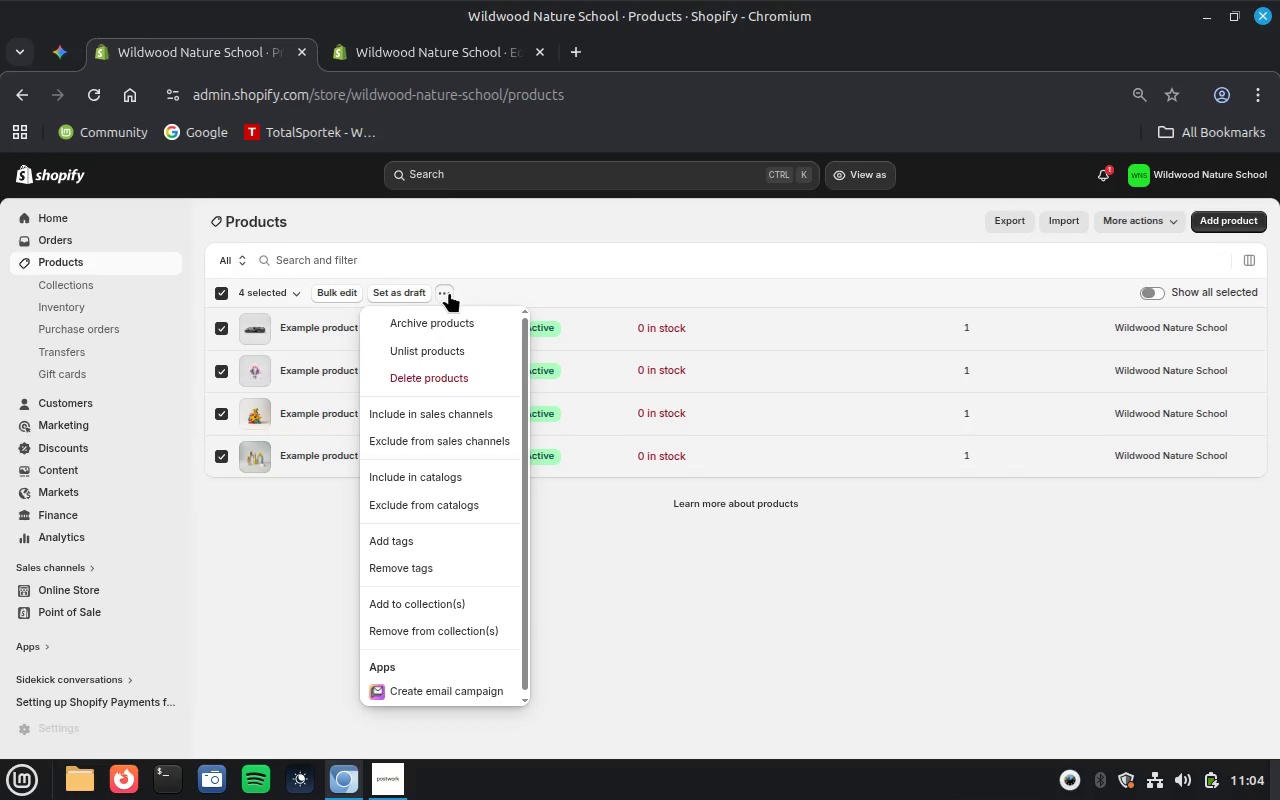 
left_click([426, 368])
 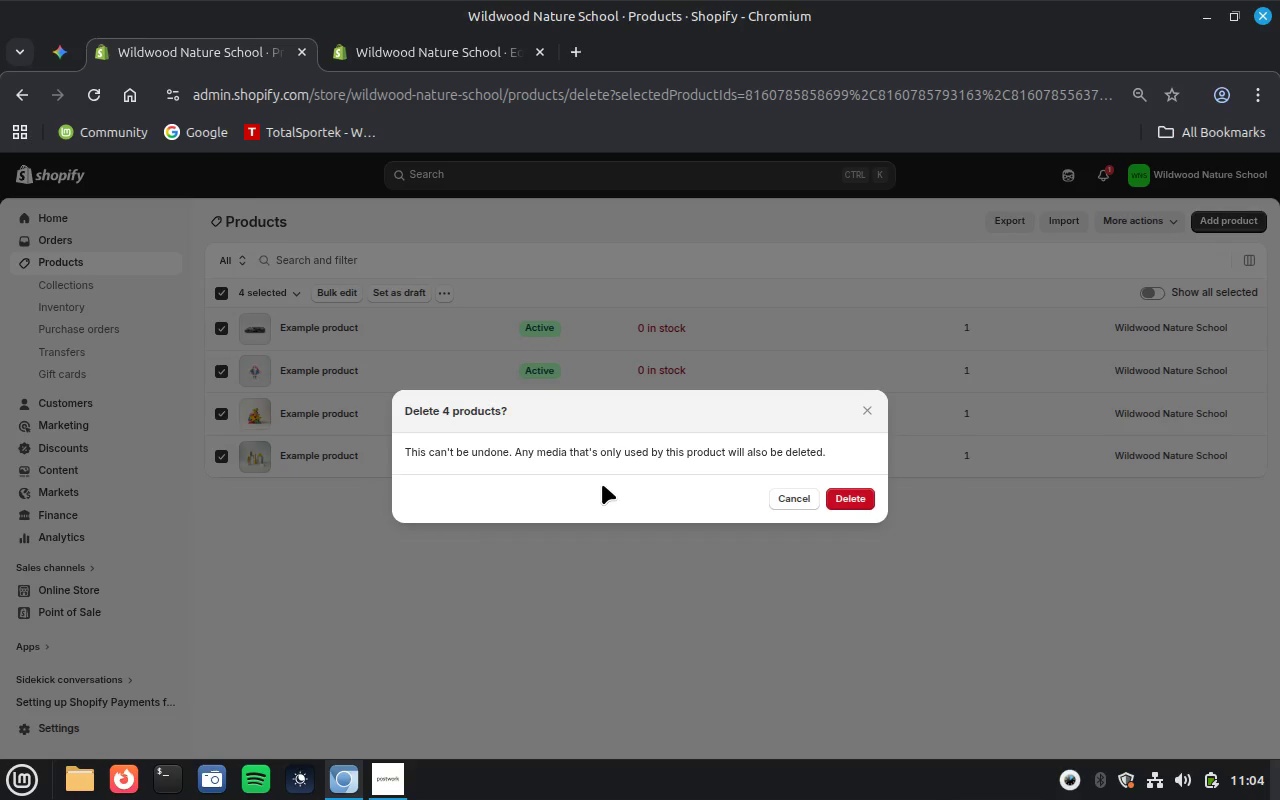 
wait(21.81)
 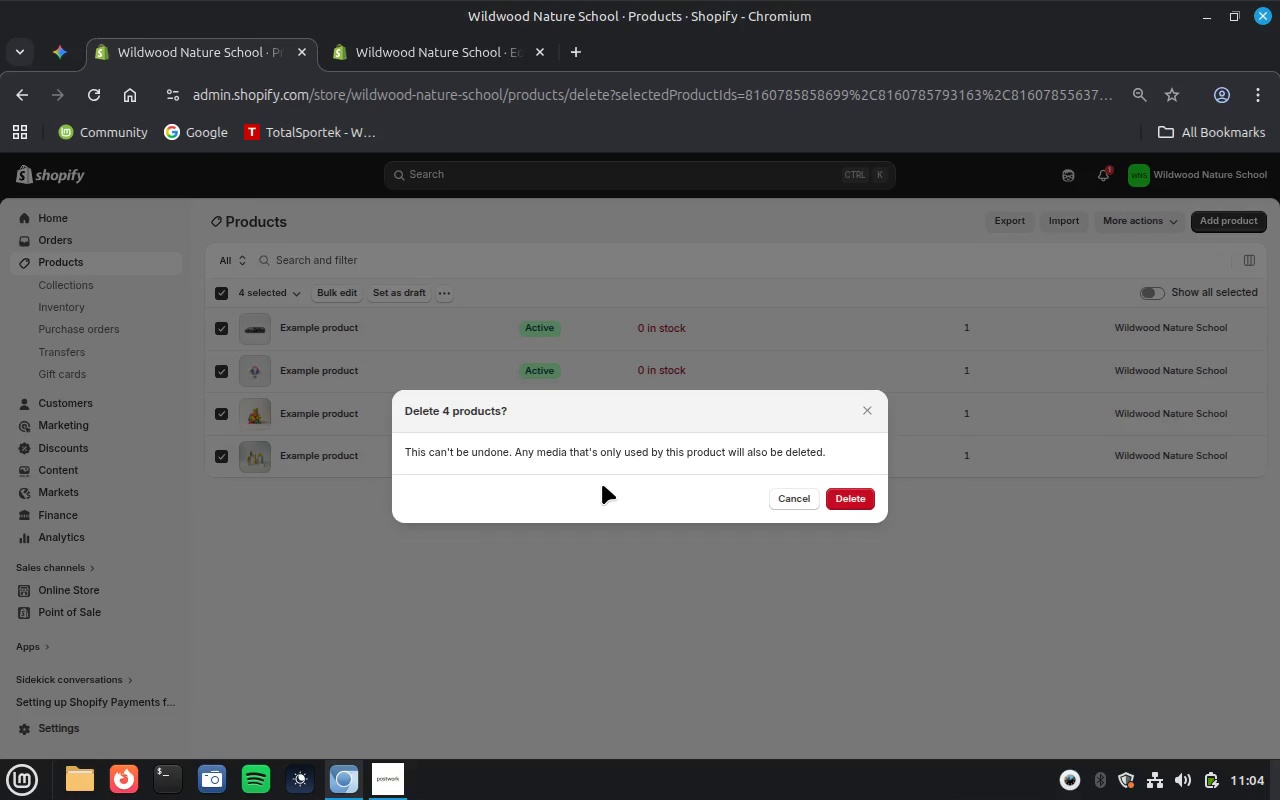 
left_click([858, 497])
 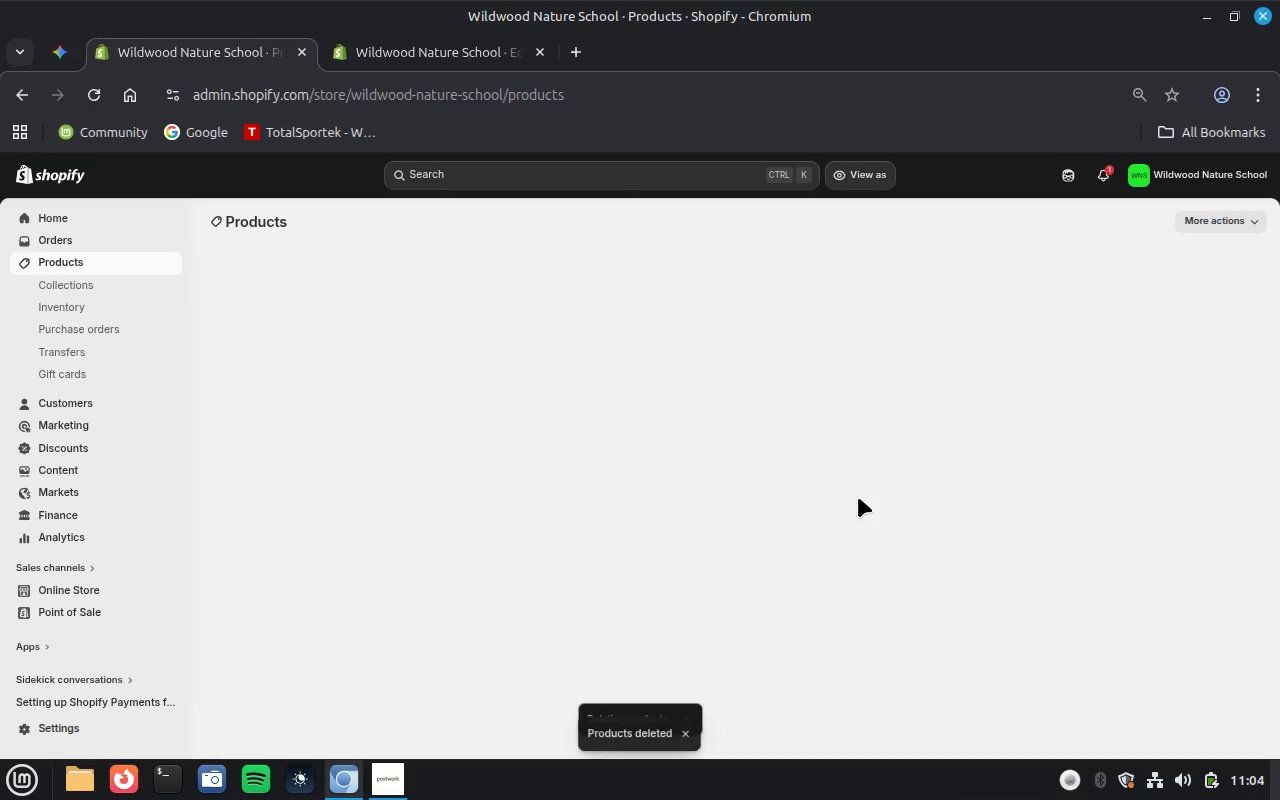 
wait(13.3)
 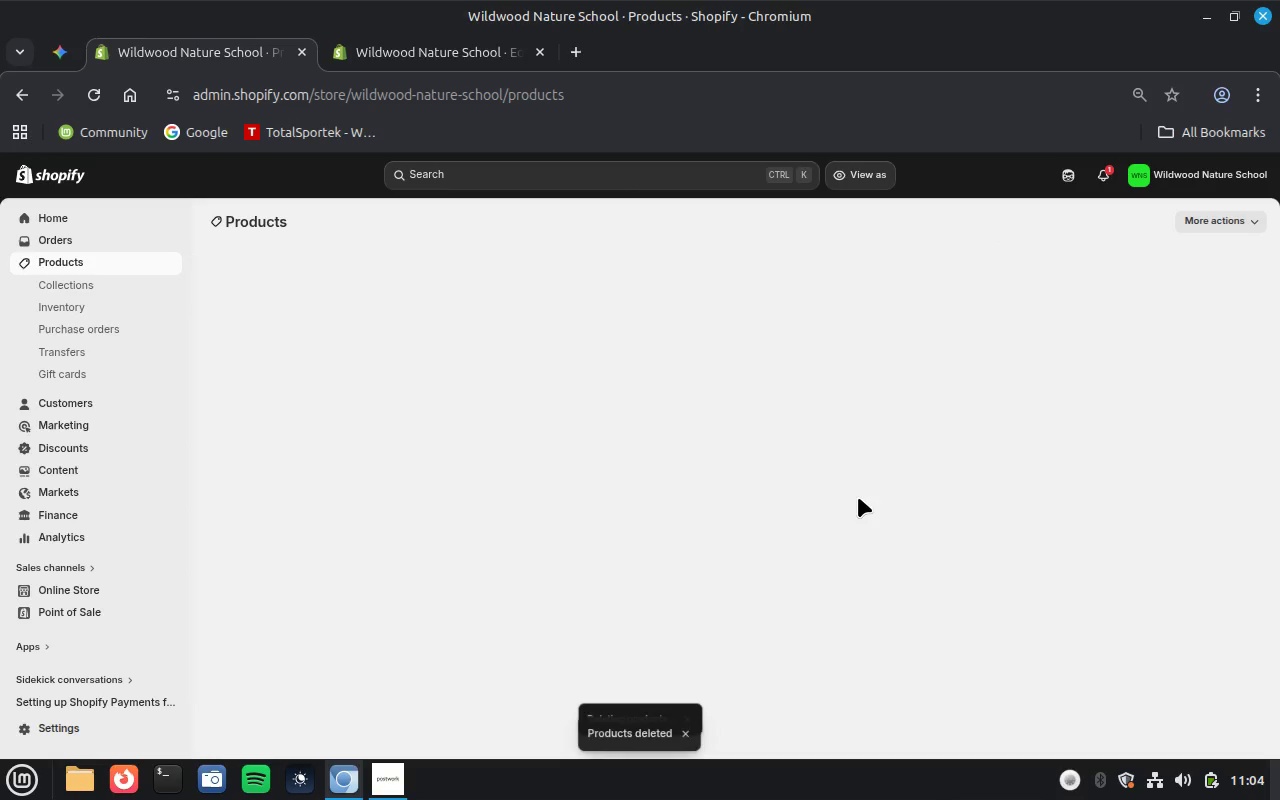 
left_click([399, 412])
 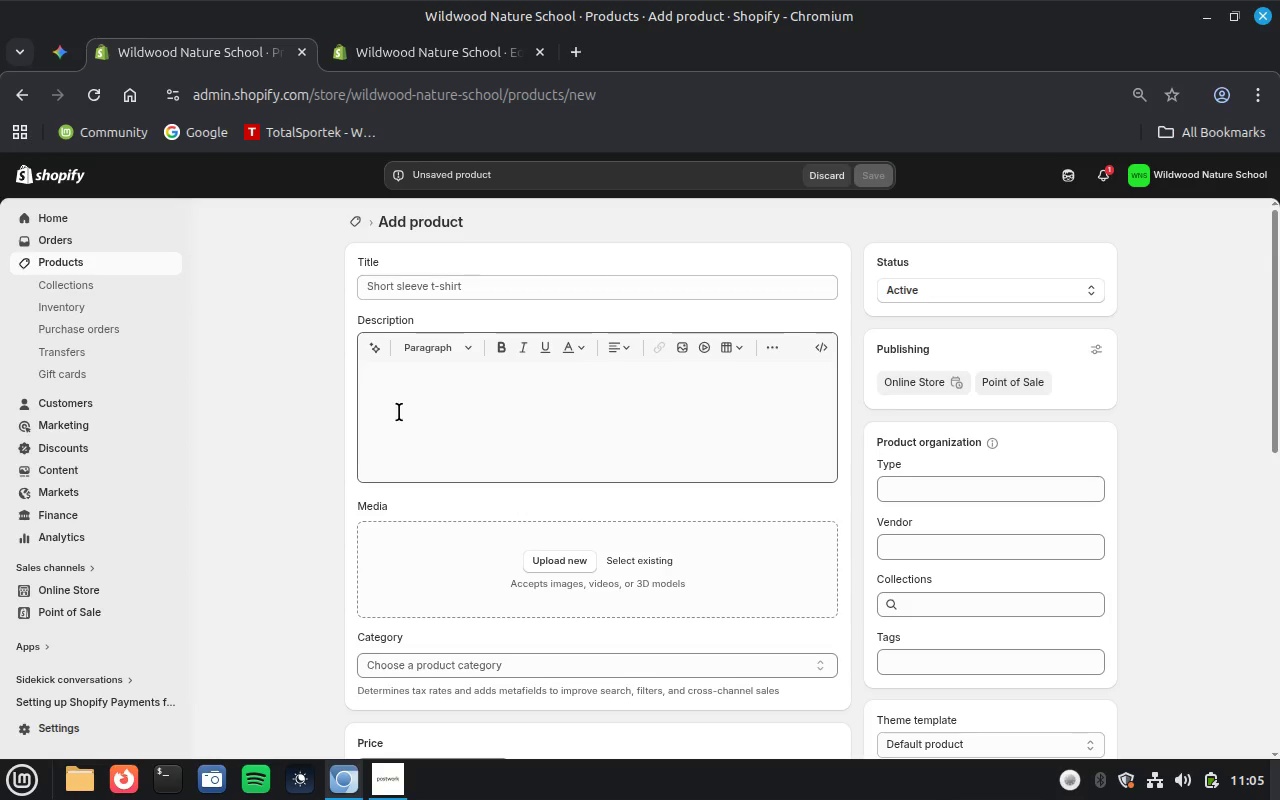 
wait(34.15)
 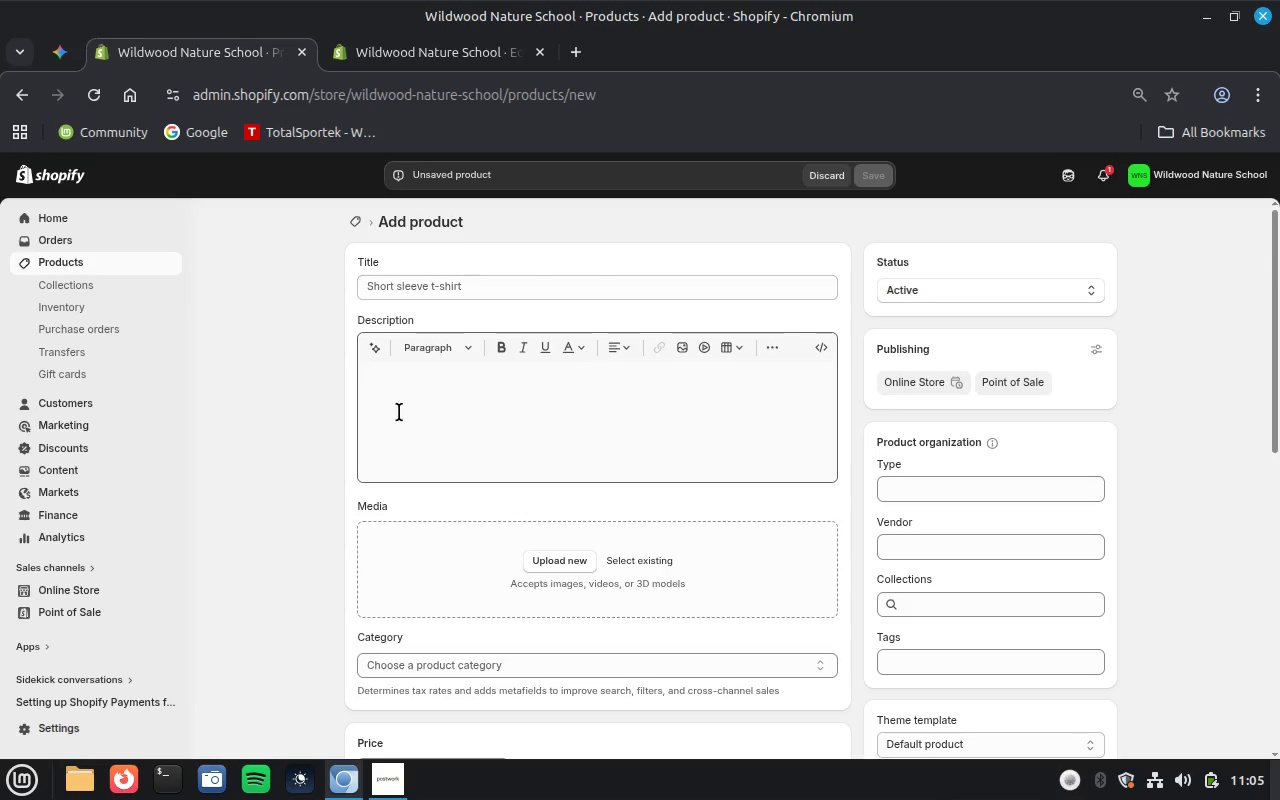 
left_click([73, 47])
 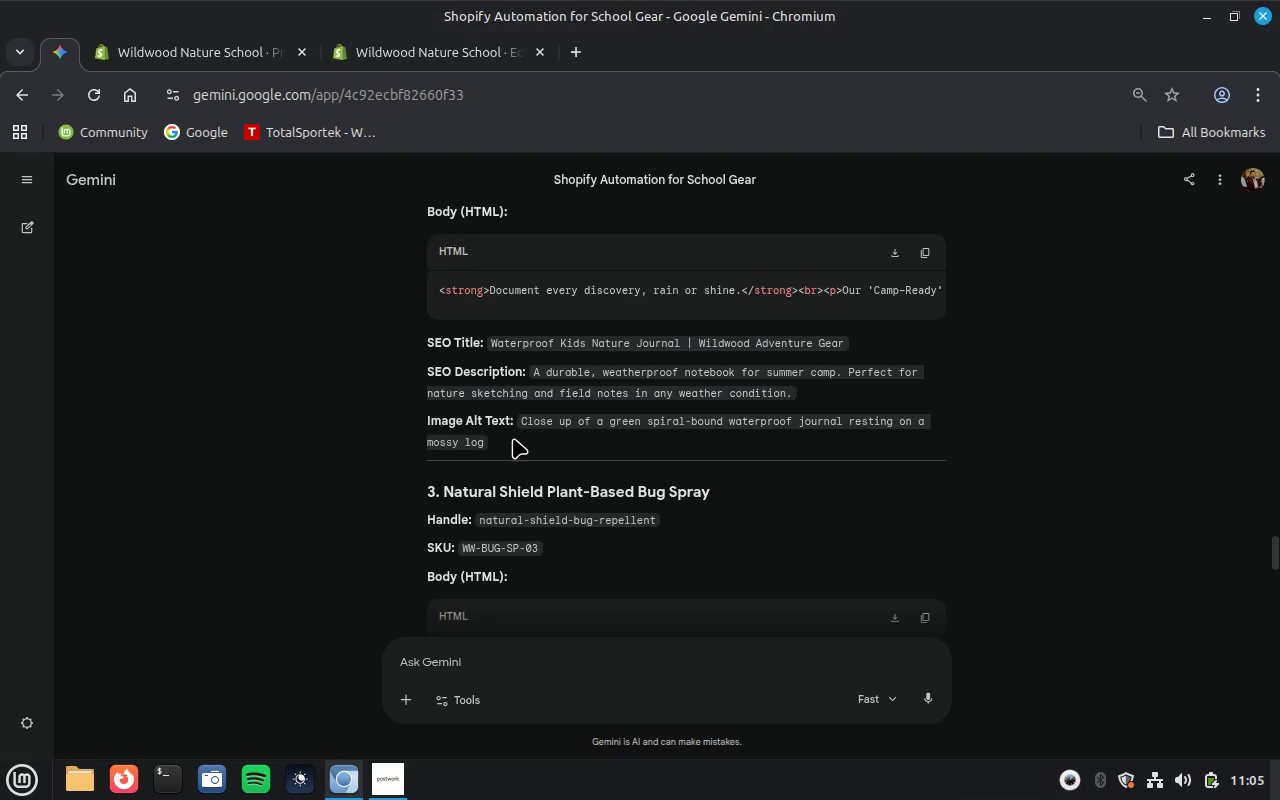 
scroll: coordinate [513, 438], scroll_direction: up, amount: 4.0
 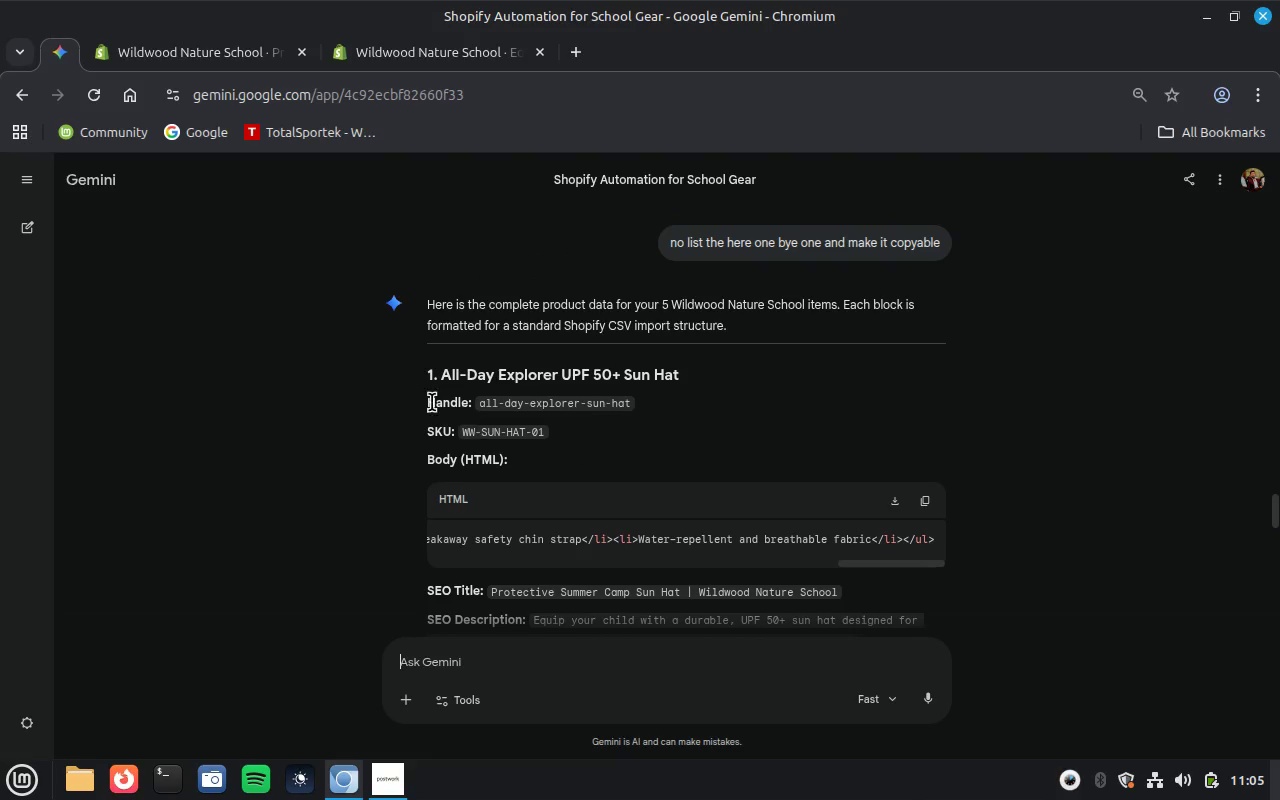 
left_click_drag(start_coordinate=[442, 376], to_coordinate=[587, 433])
 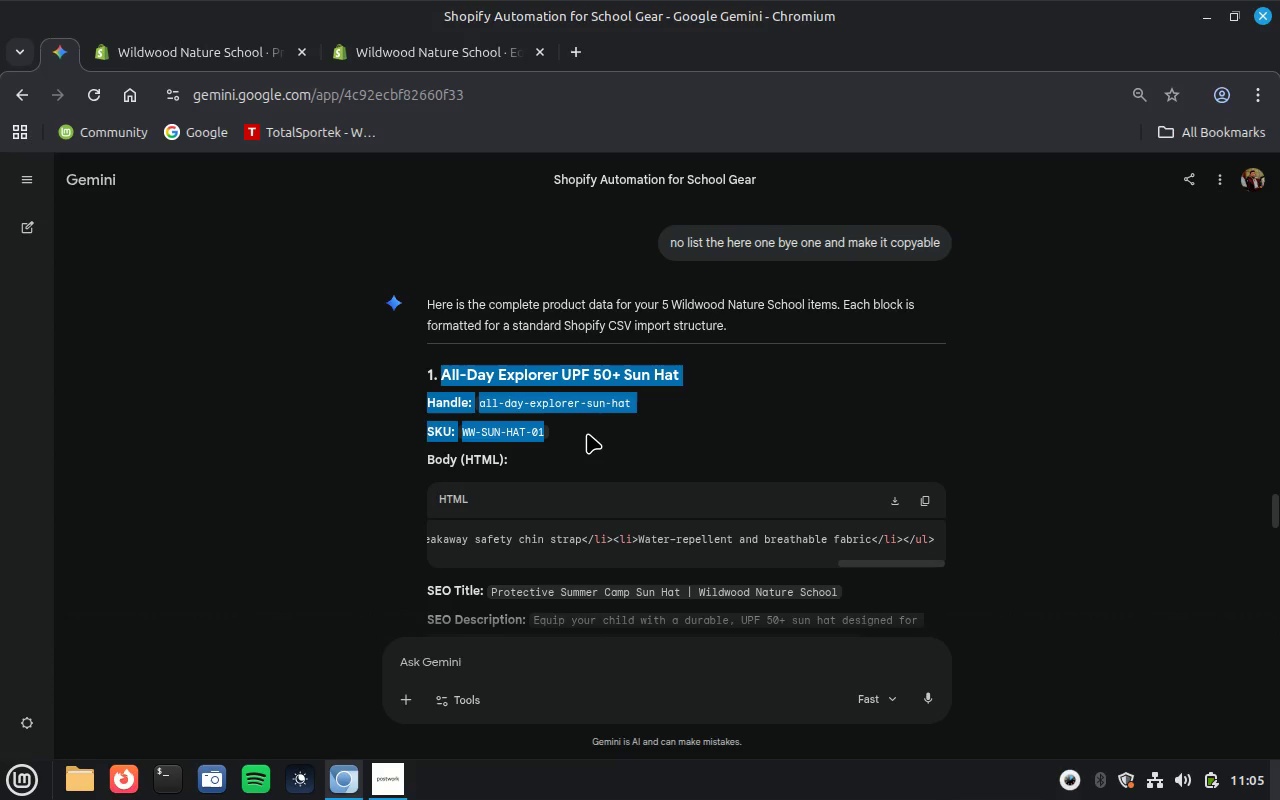 
key(Control+C)
 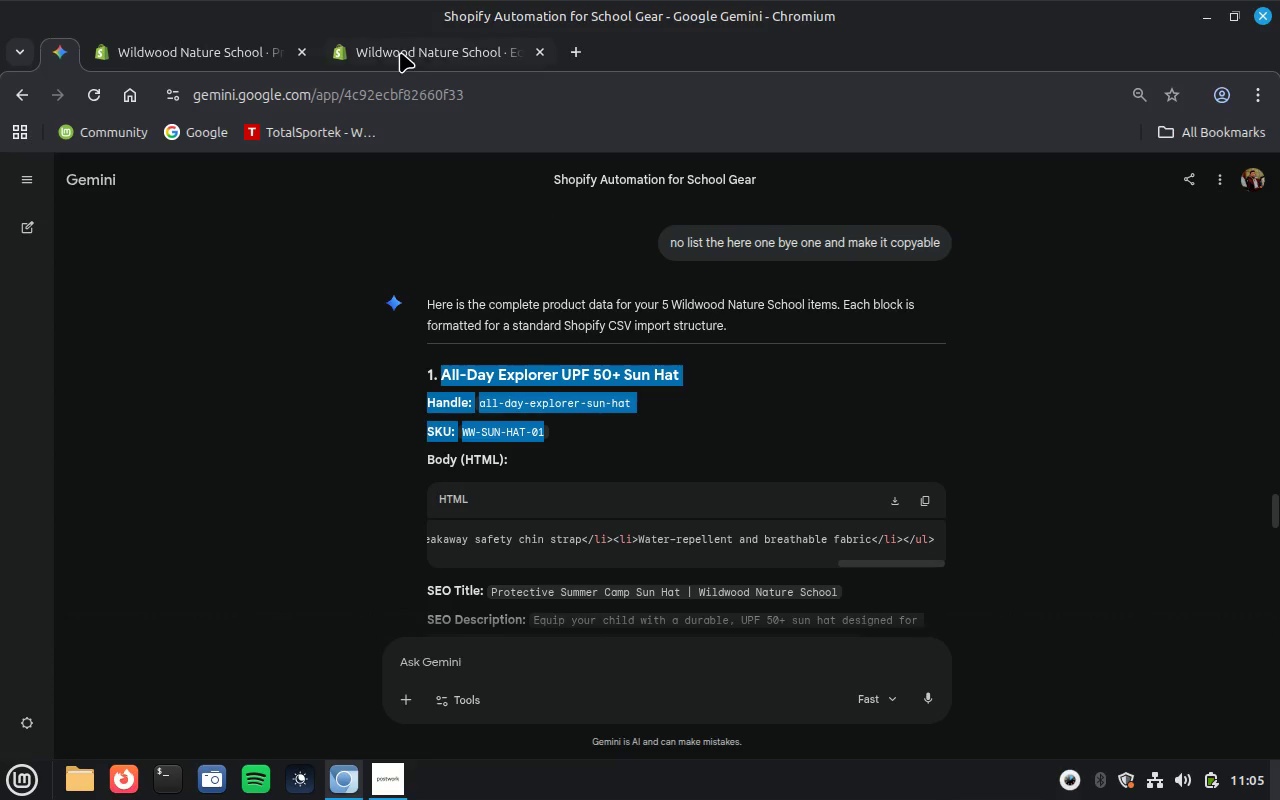 
left_click([400, 52])
 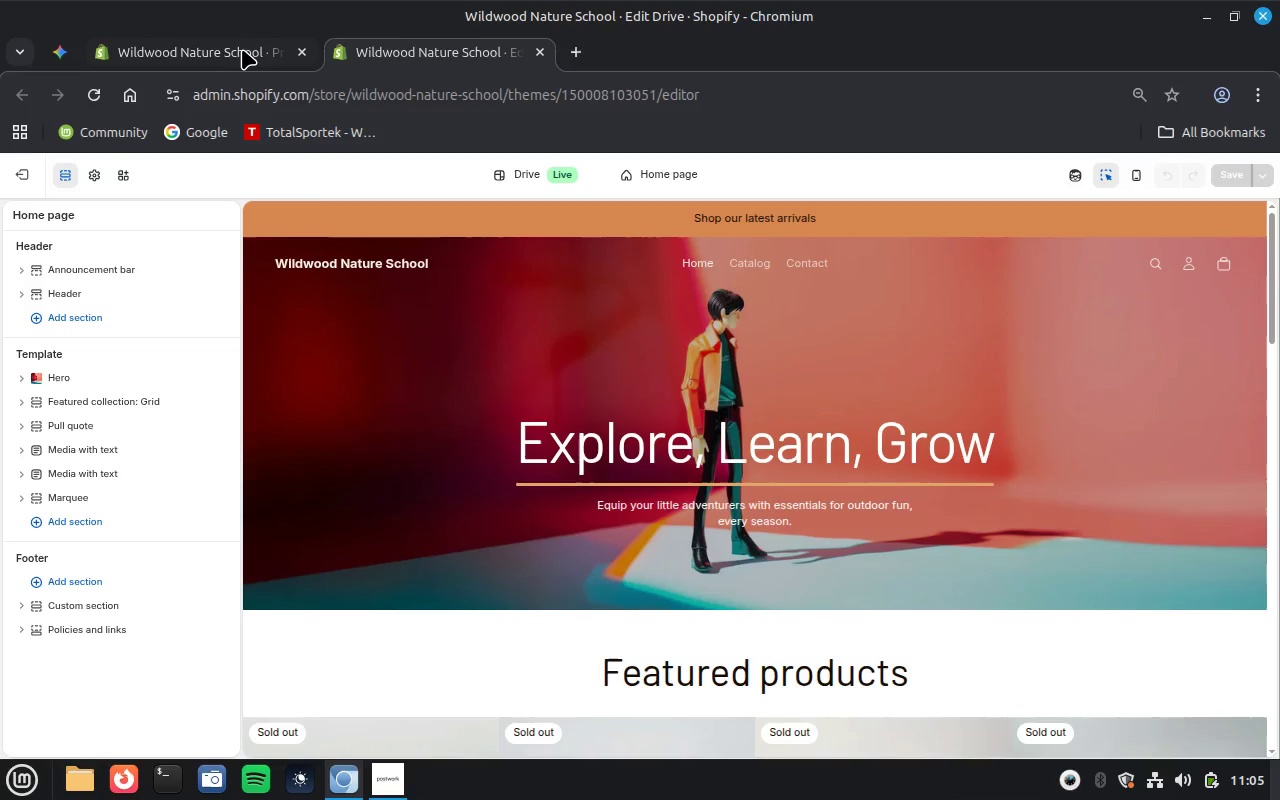 
left_click([242, 49])
 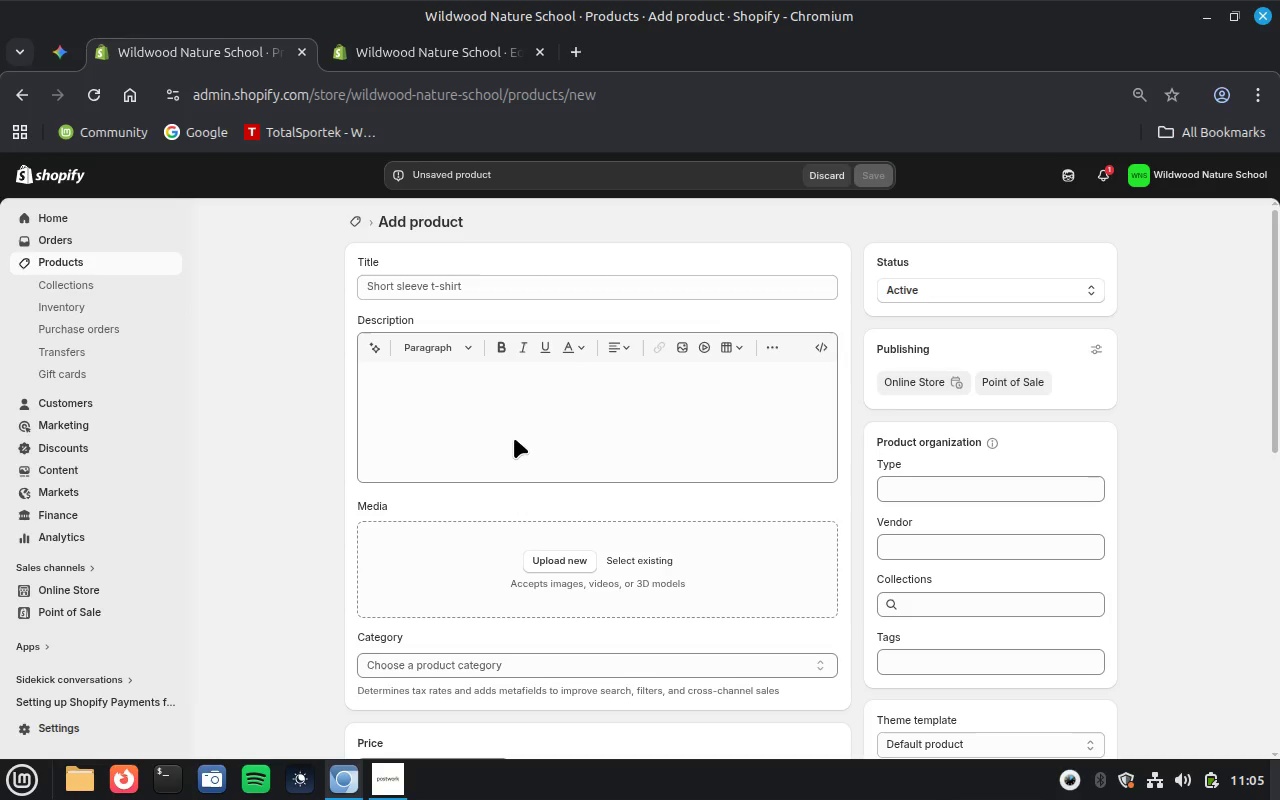 
left_click([514, 438])
 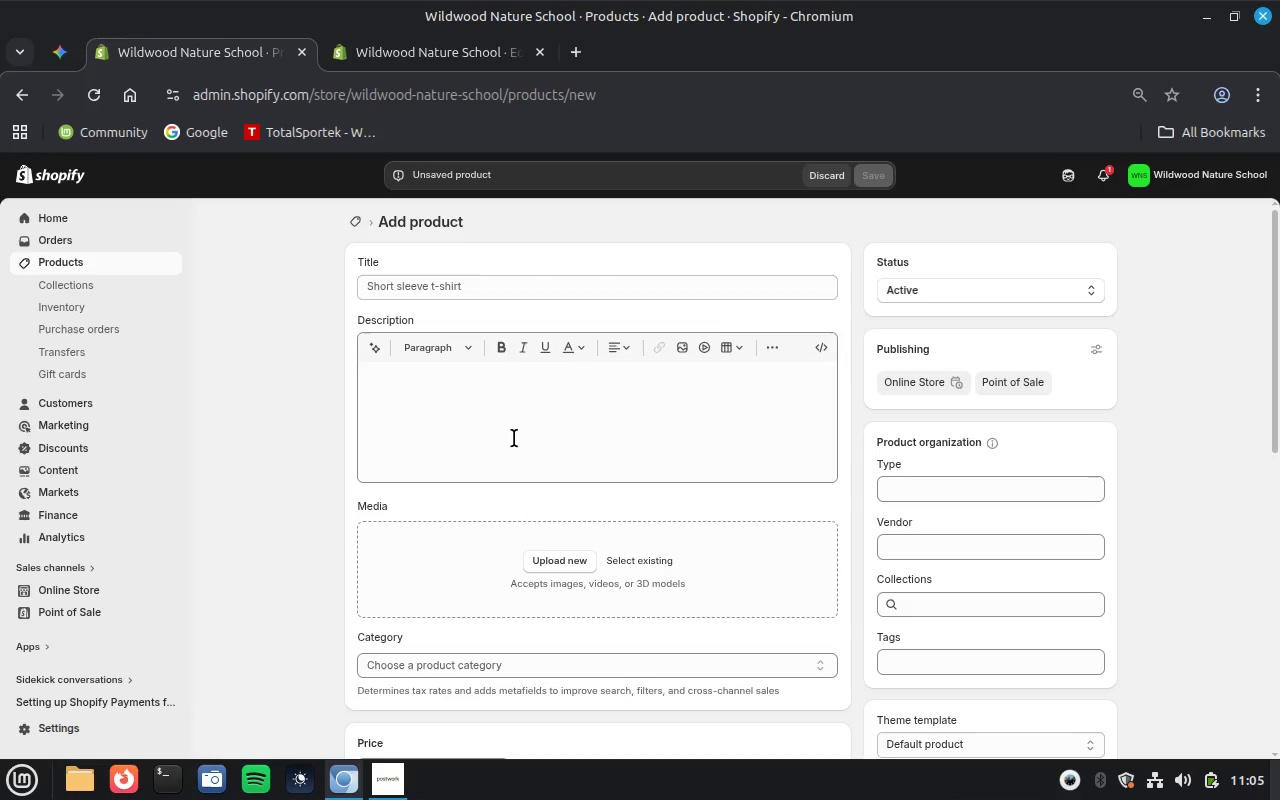 
key(Control+V)
 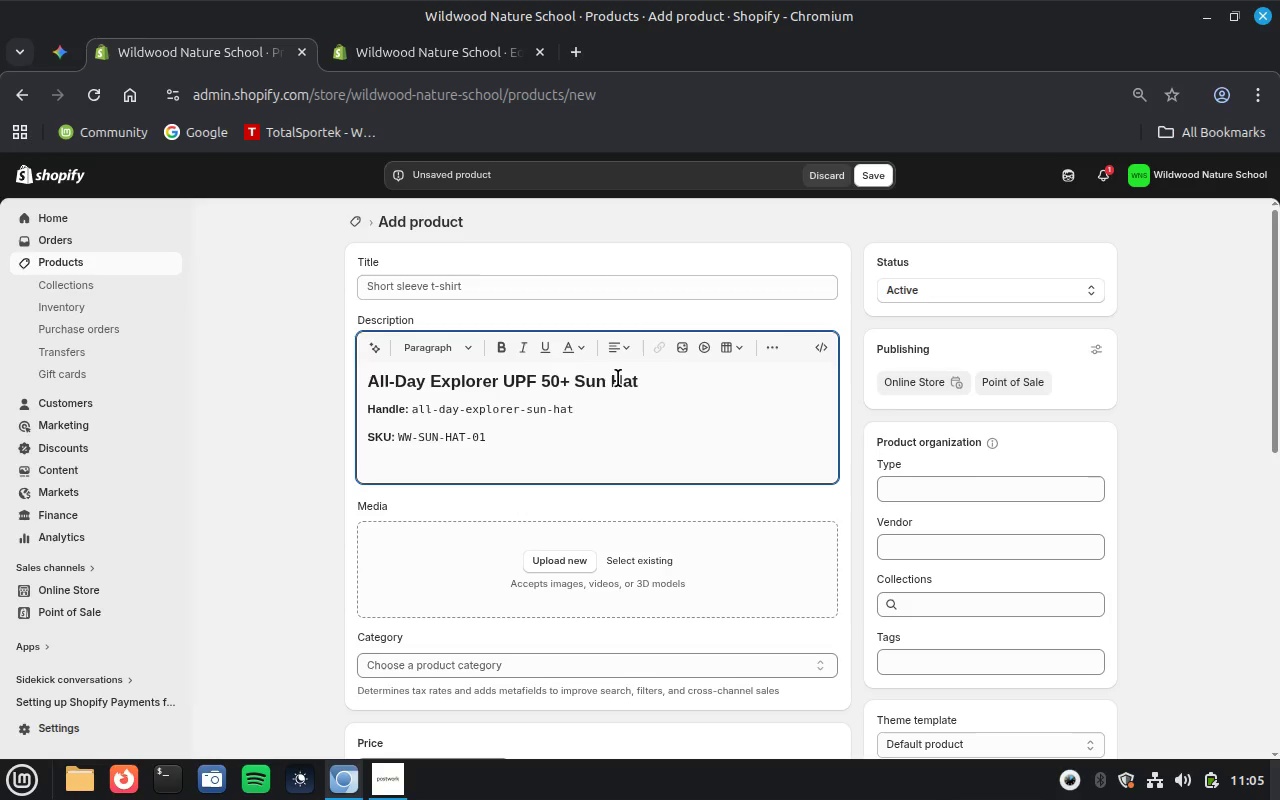 
double_click([653, 378])
 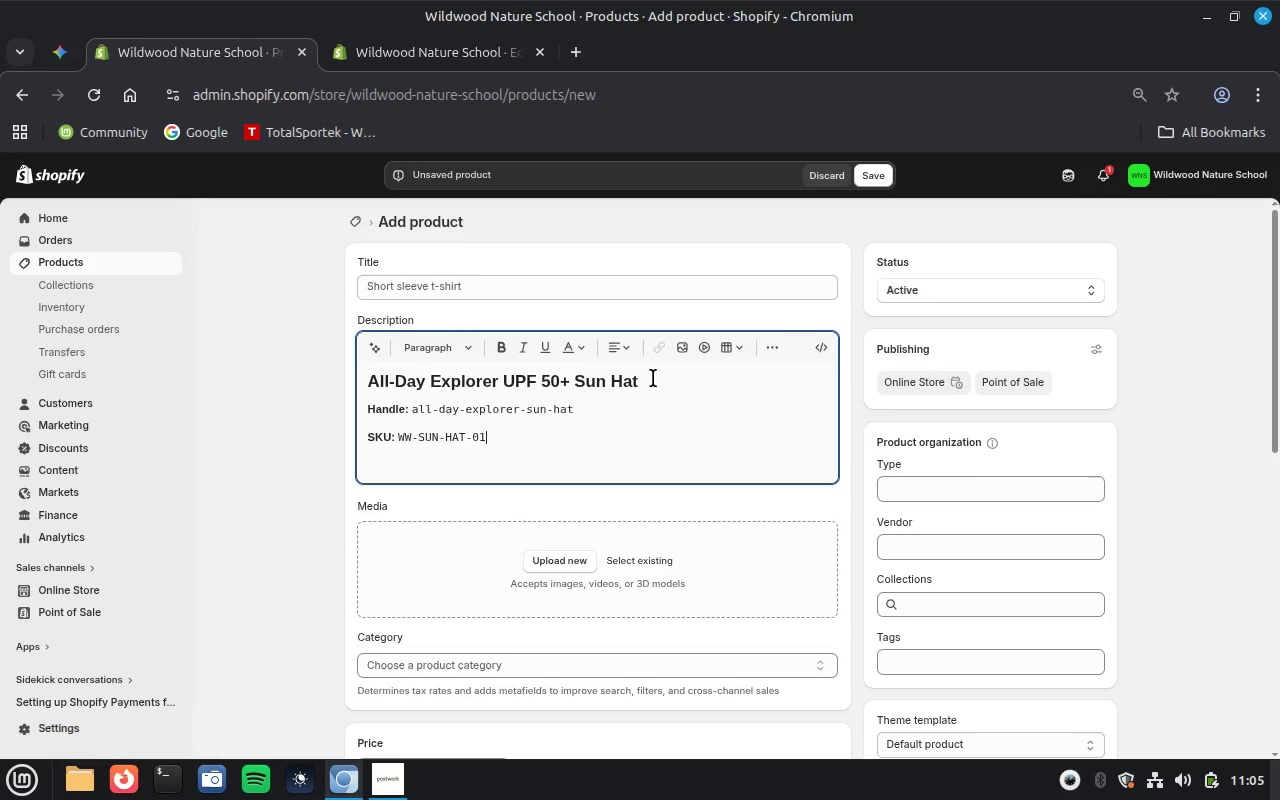 
triple_click([653, 378])
 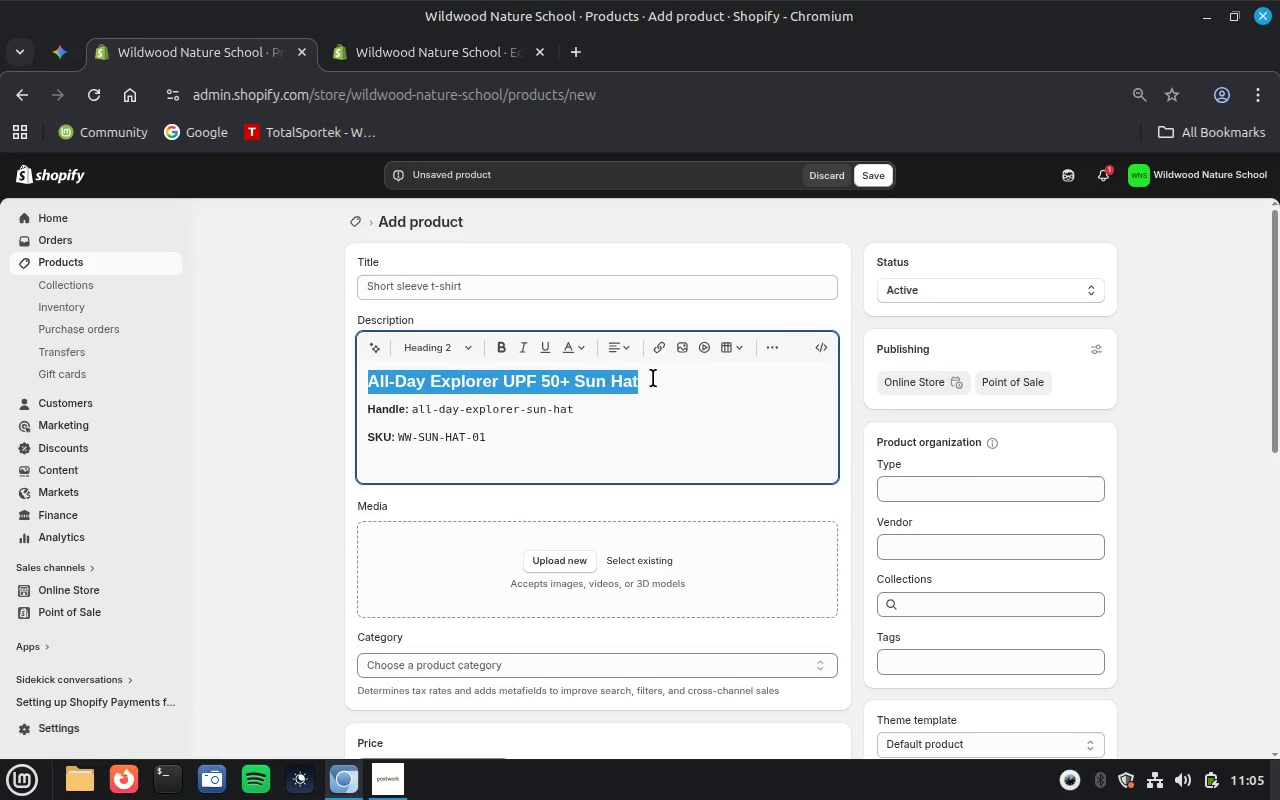 
key(Control+X)
 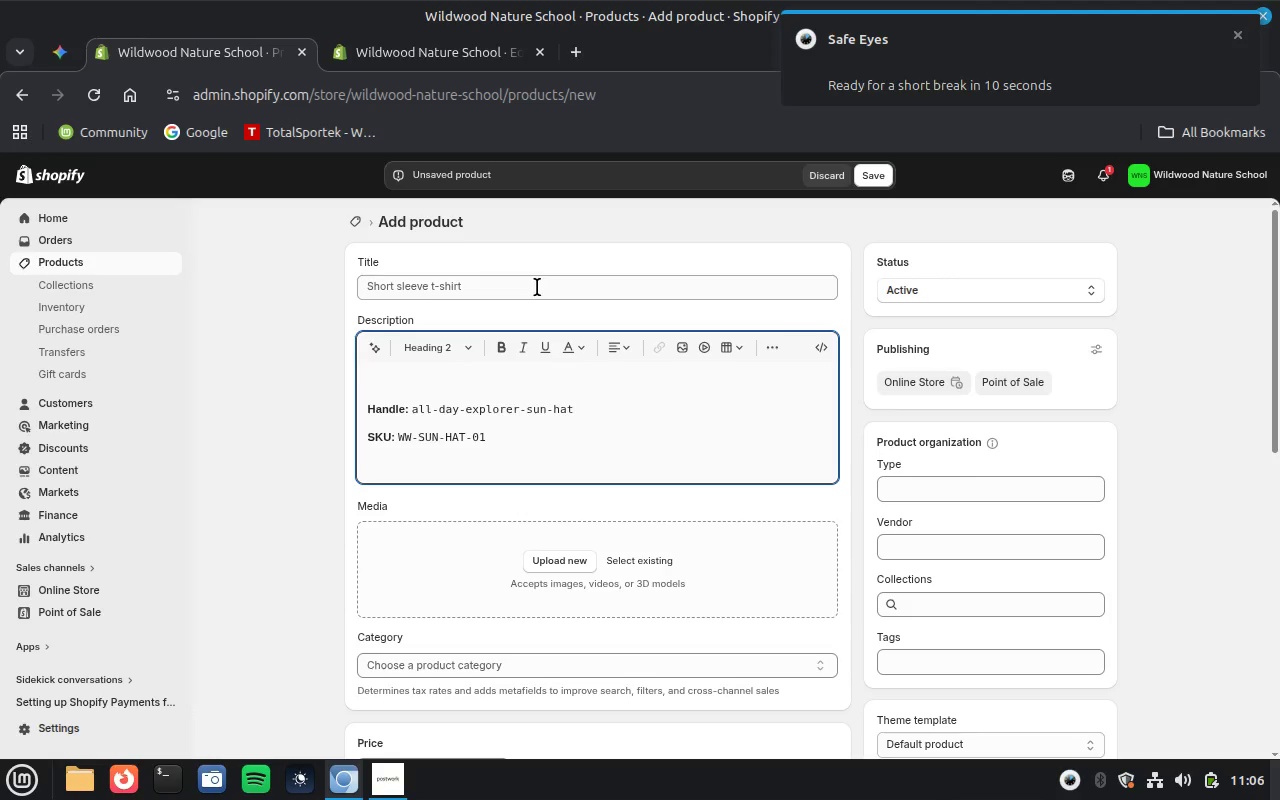 
left_click([537, 287])
 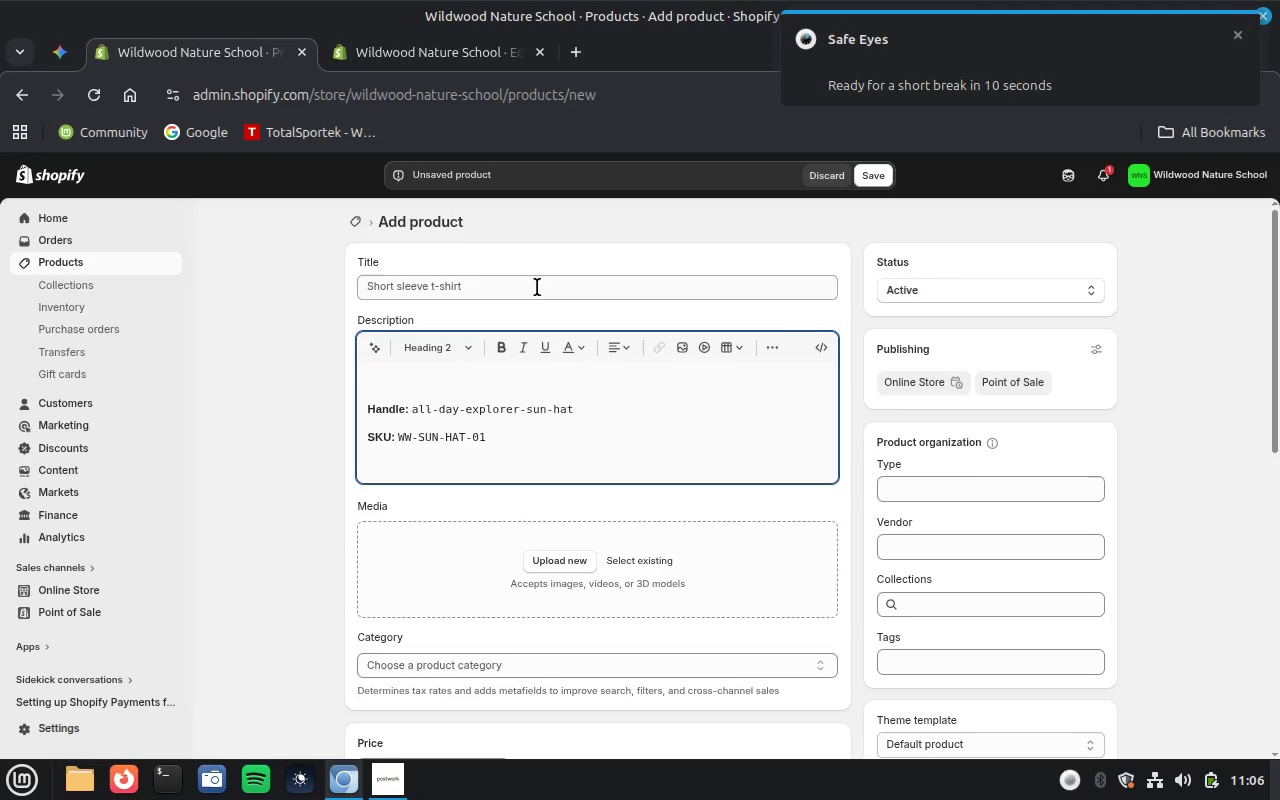 
key(Control+V)
 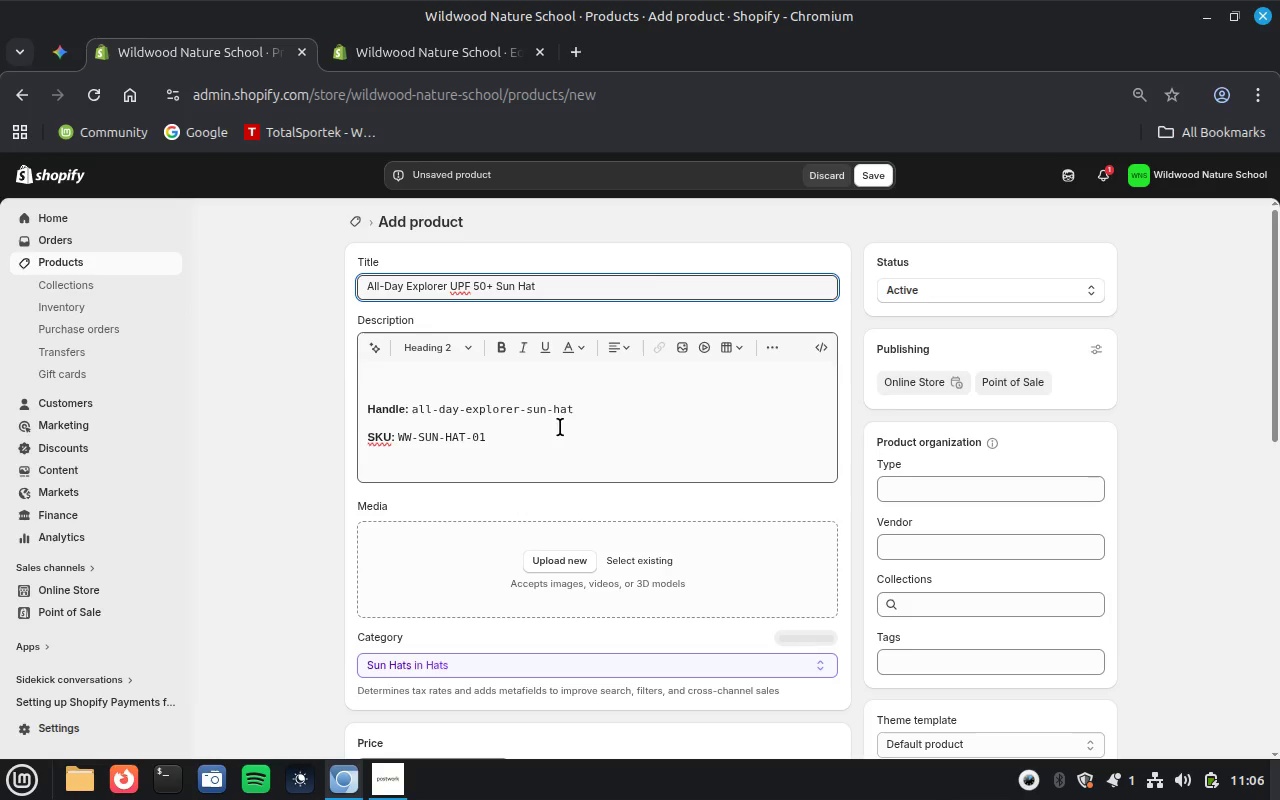 
wait(9.5)
 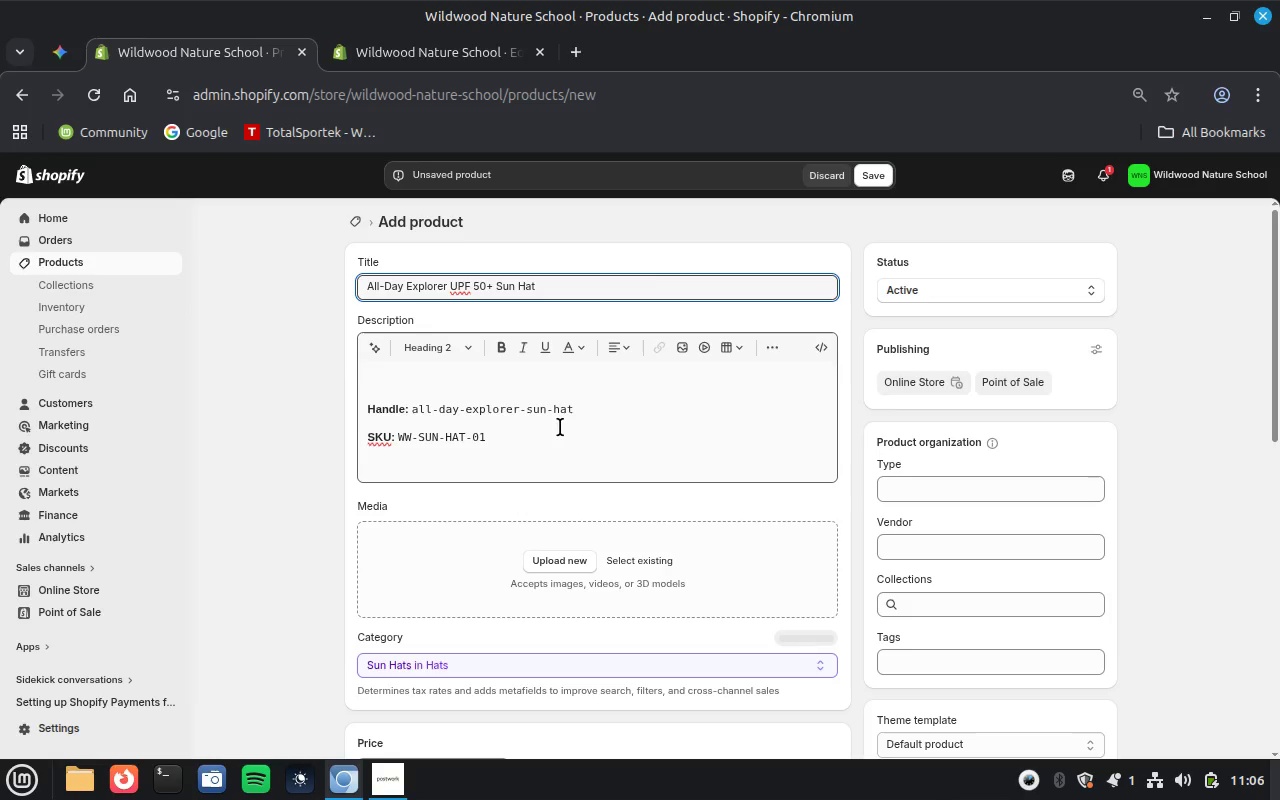 
left_click([645, 403])
 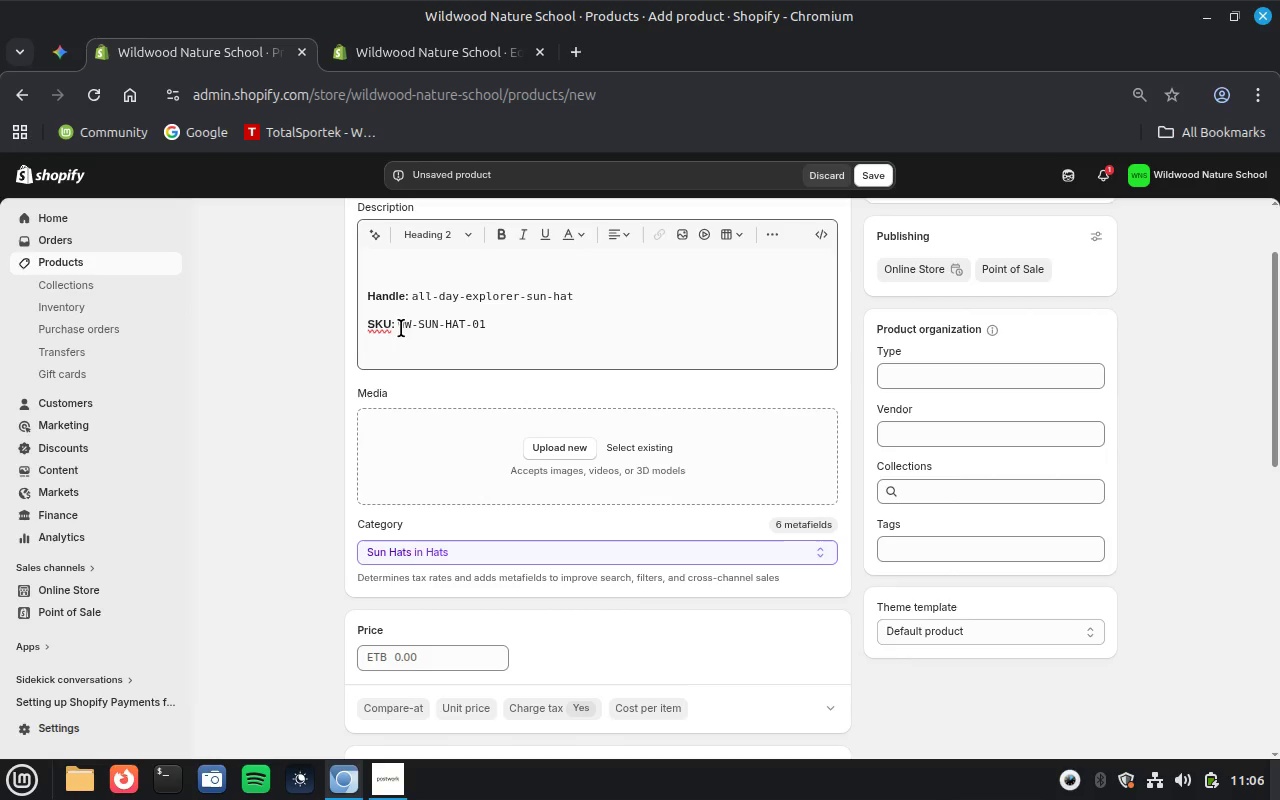 
left_click_drag(start_coordinate=[398, 324], to_coordinate=[510, 329])
 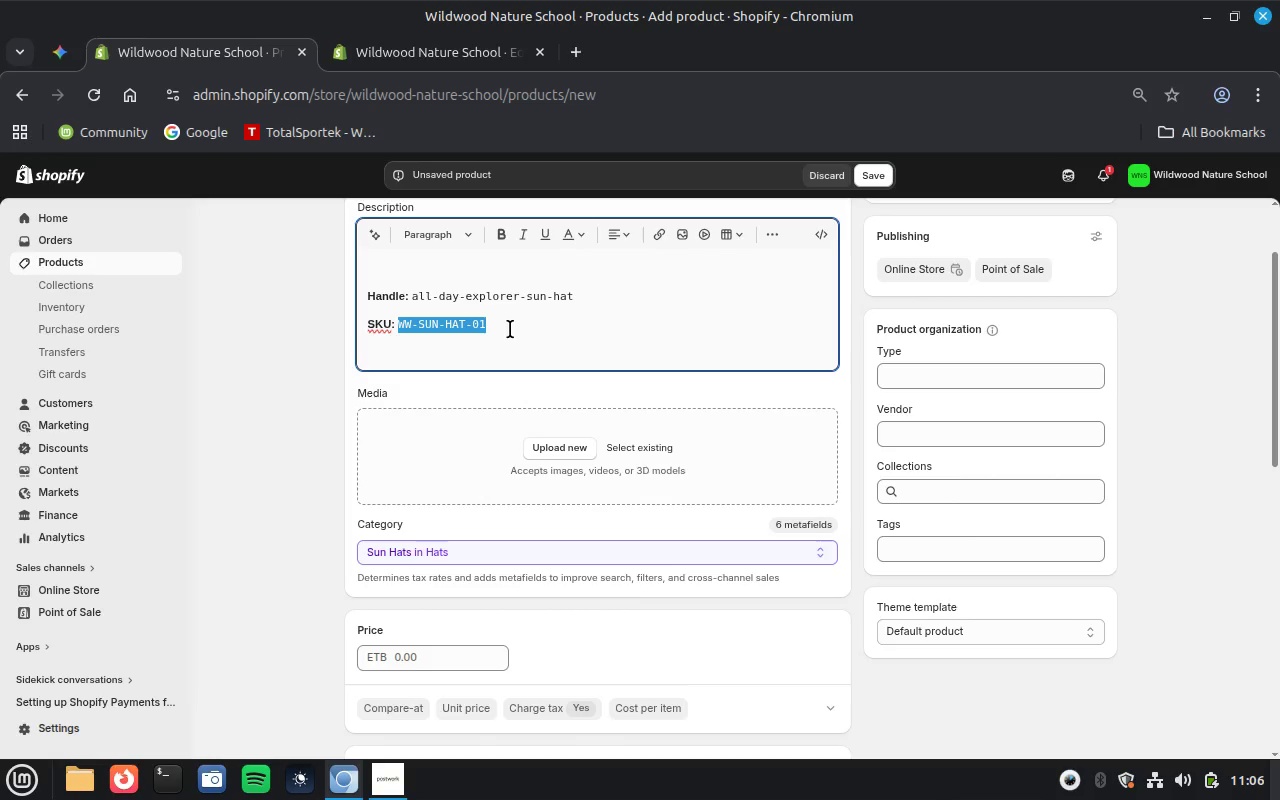 
key(Control+X)
 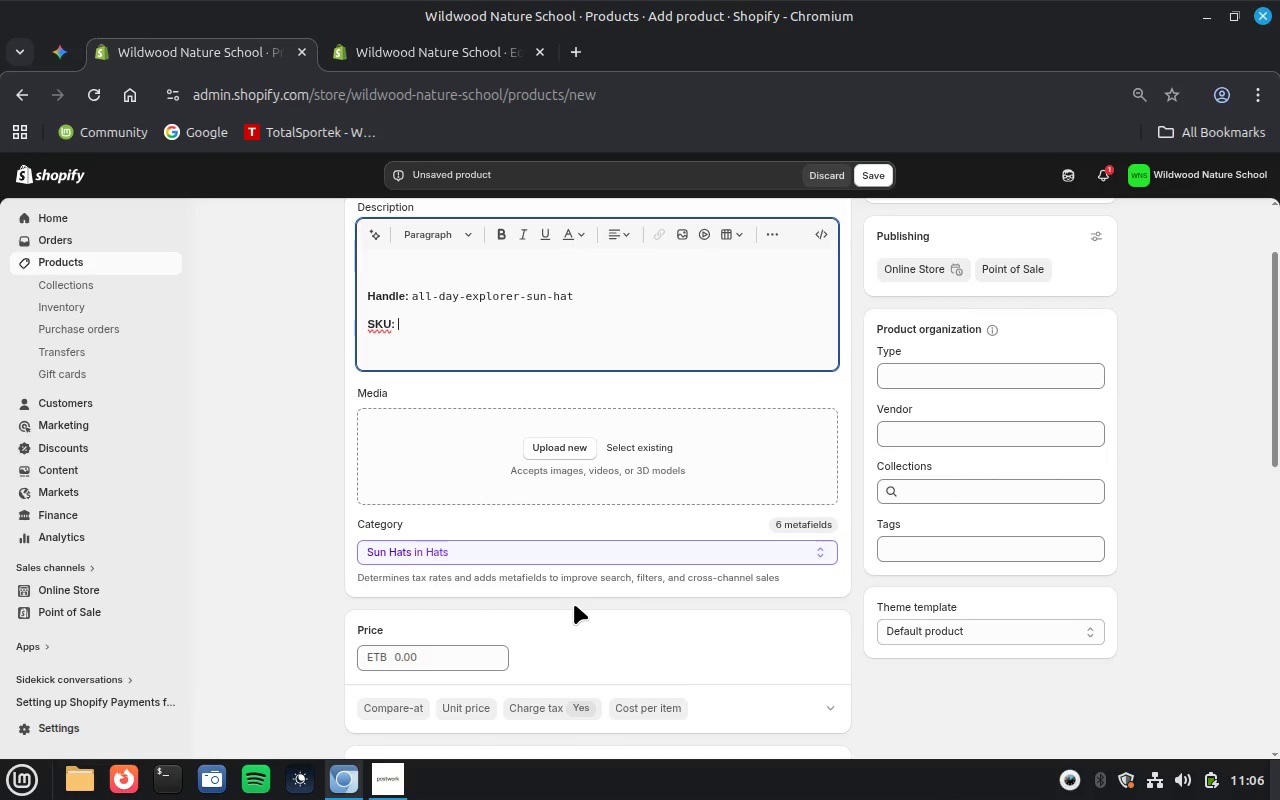 
scroll: coordinate [574, 604], scroll_direction: down, amount: 1.0
 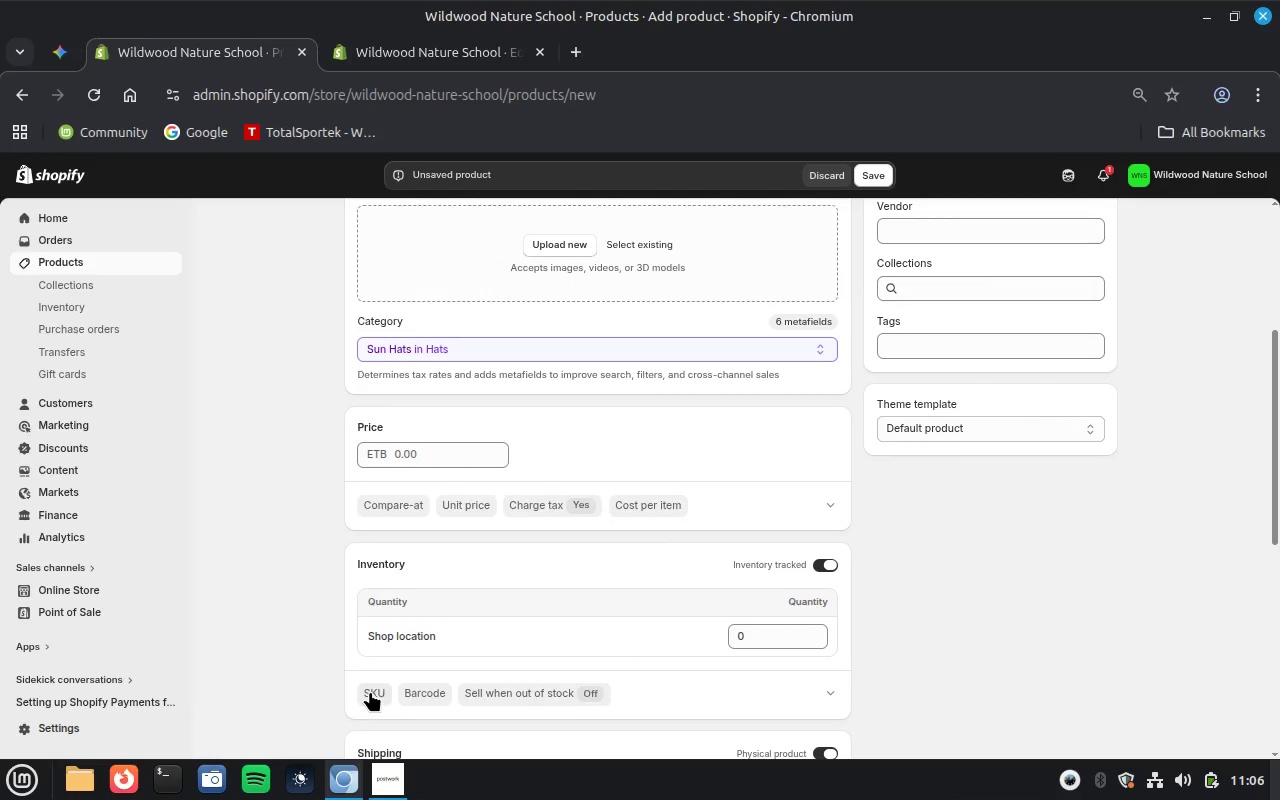 
left_click([370, 691])
 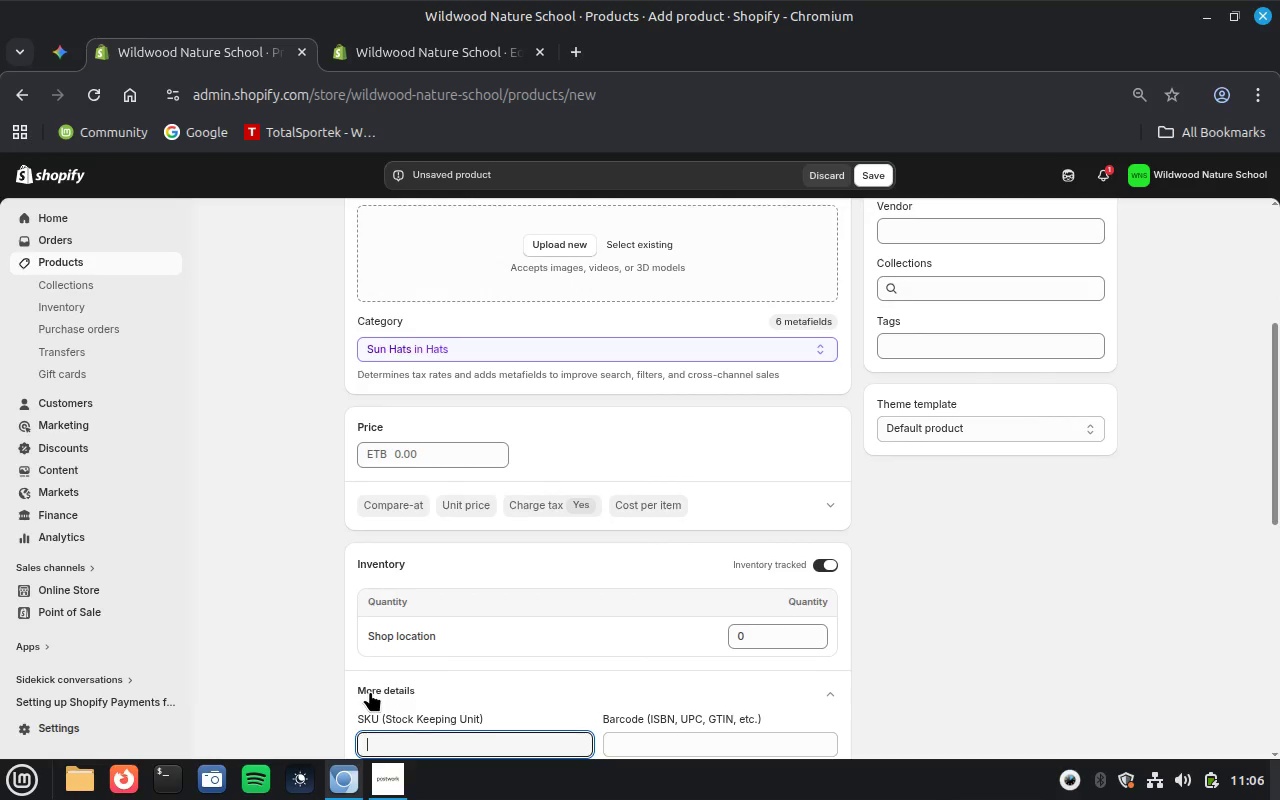 
key(Control+V)
 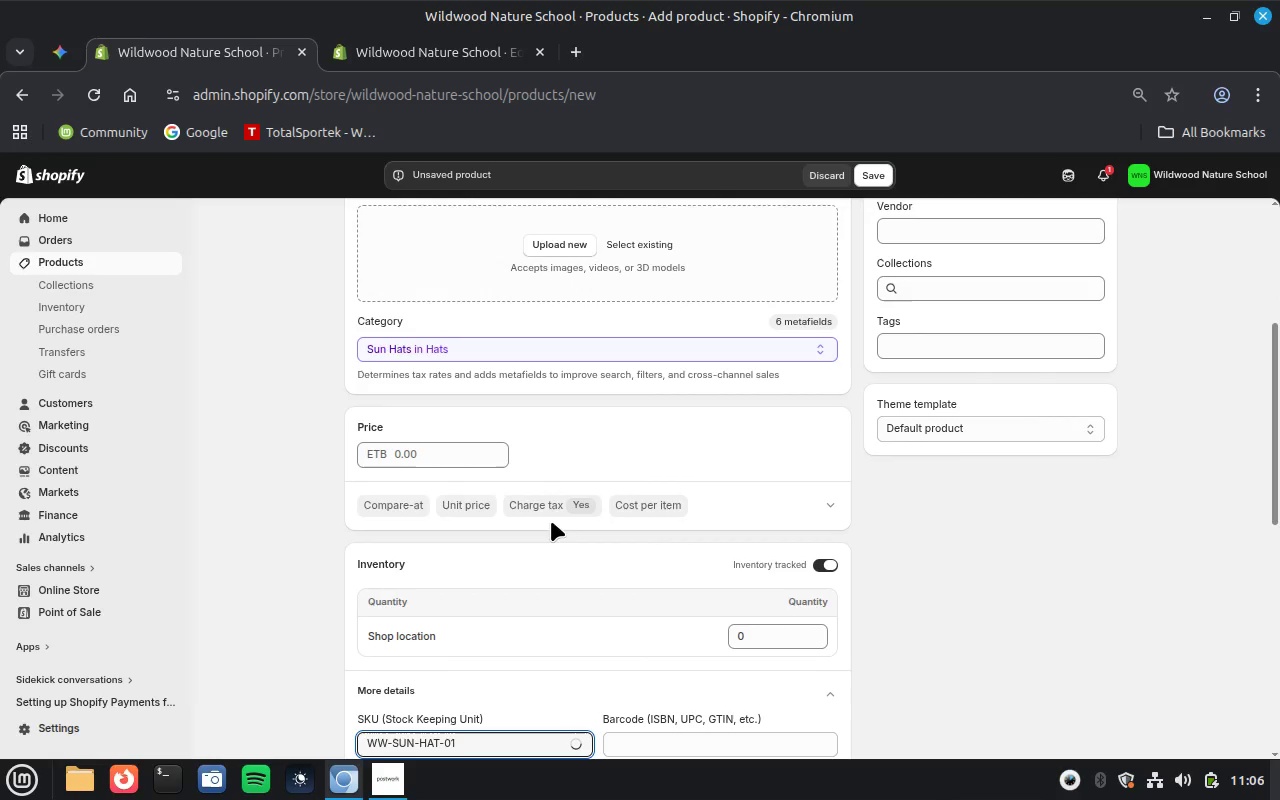 
scroll: coordinate [551, 521], scroll_direction: up, amount: 6.0
 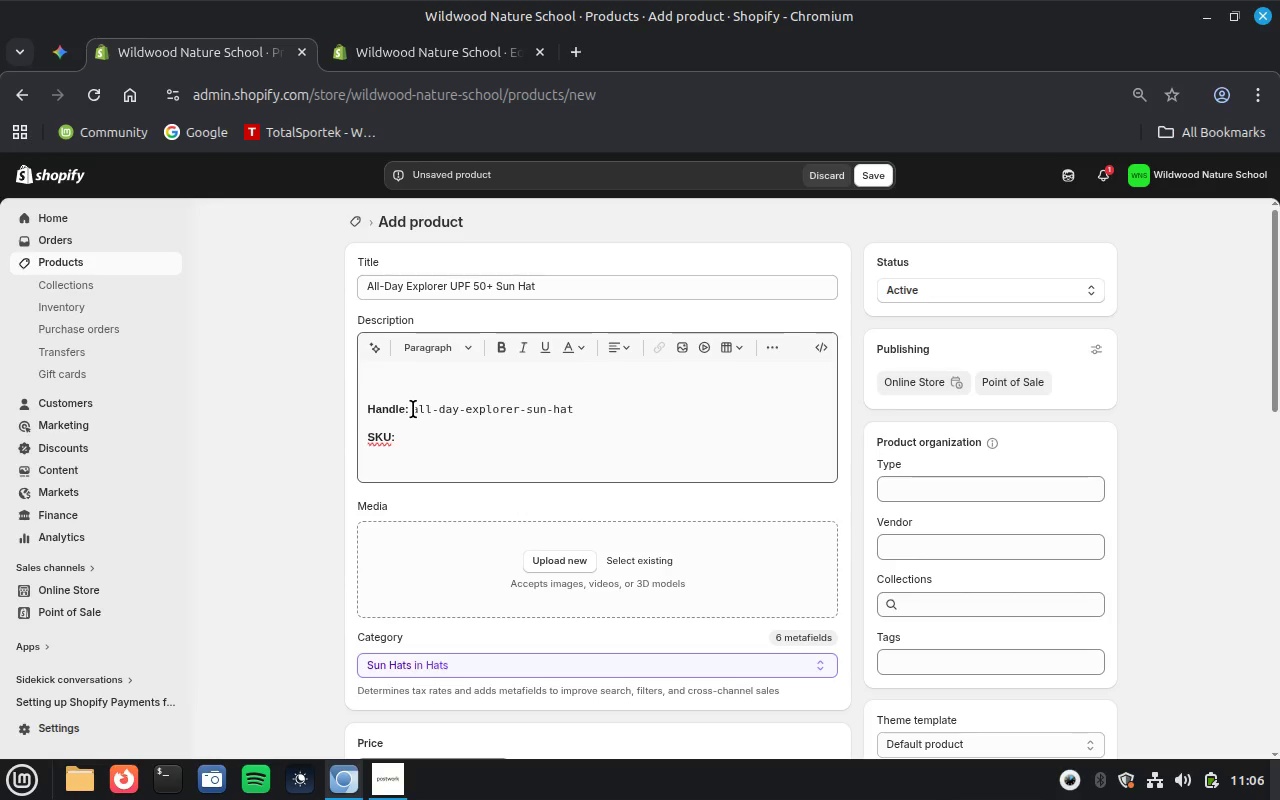 
left_click_drag(start_coordinate=[413, 409], to_coordinate=[605, 410])
 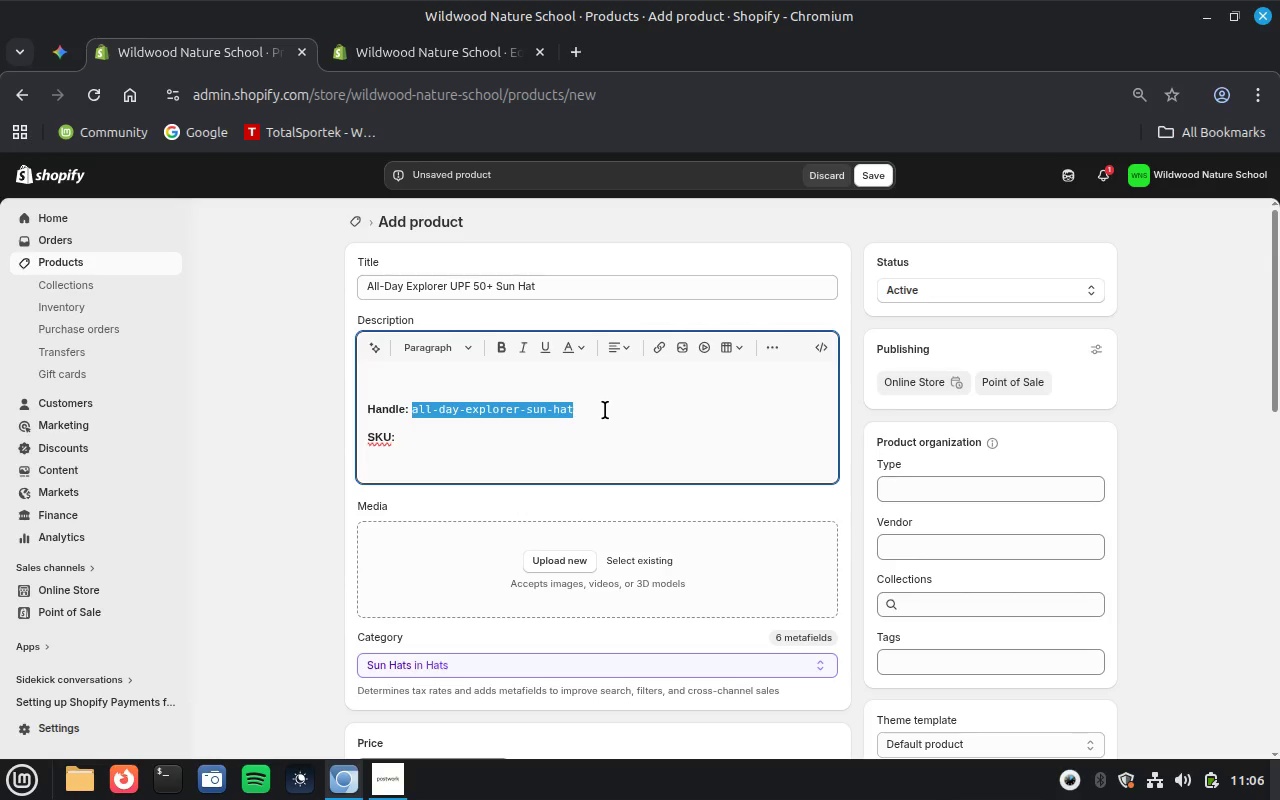 
key(Control+X)
 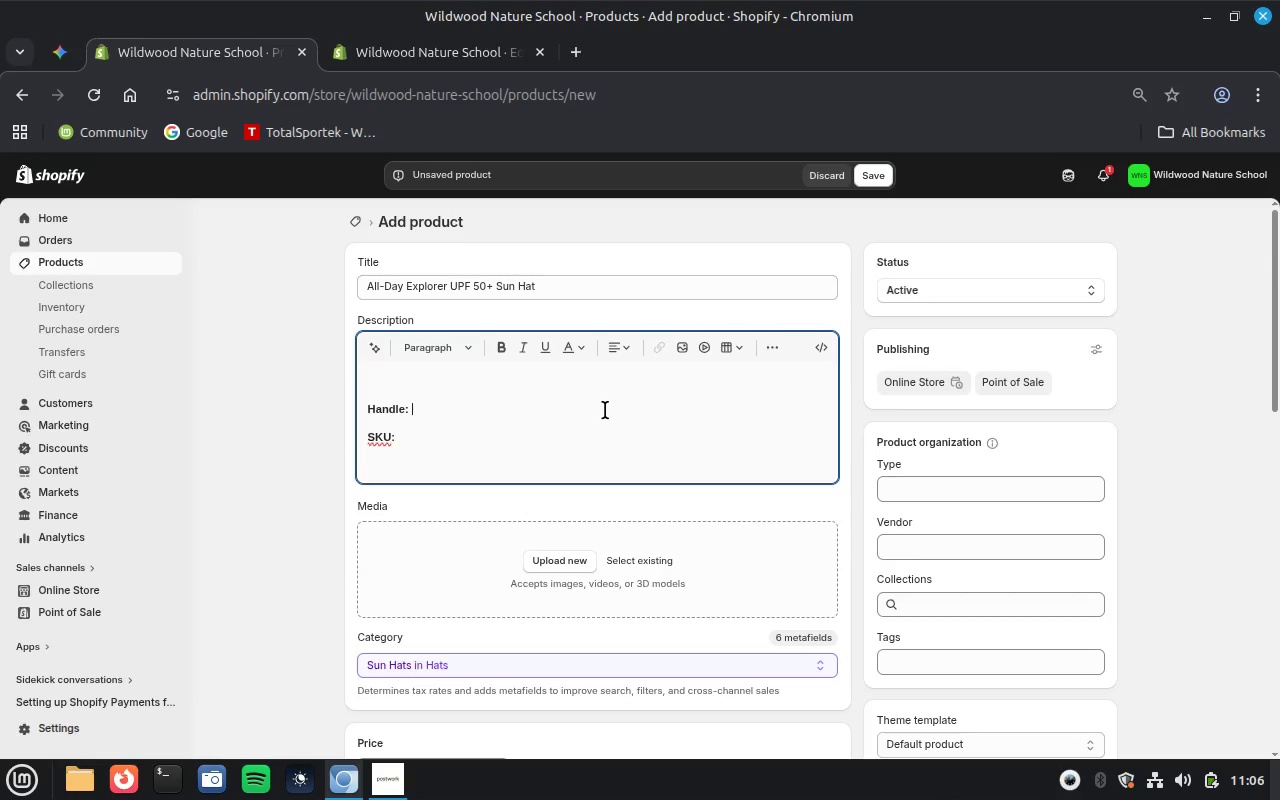 
scroll: coordinate [605, 410], scroll_direction: down, amount: 15.0
 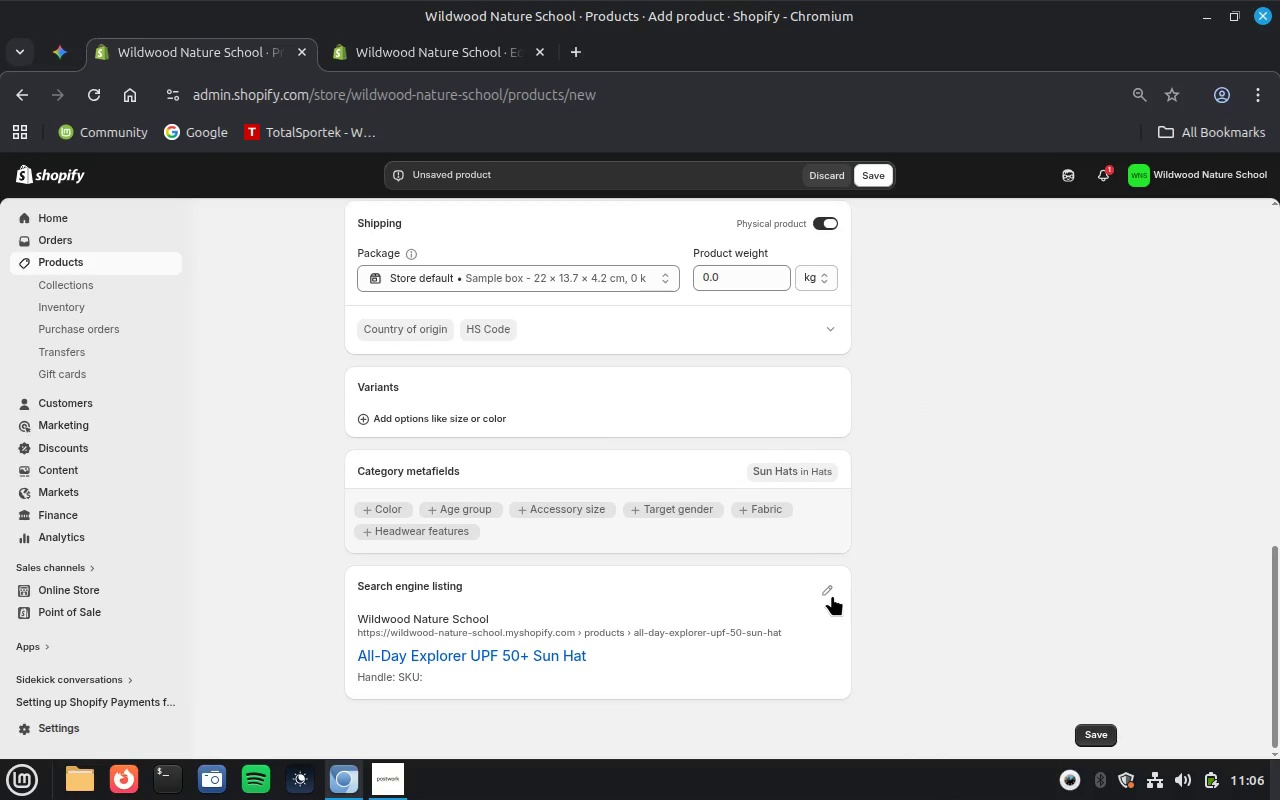 
left_click([832, 595])
 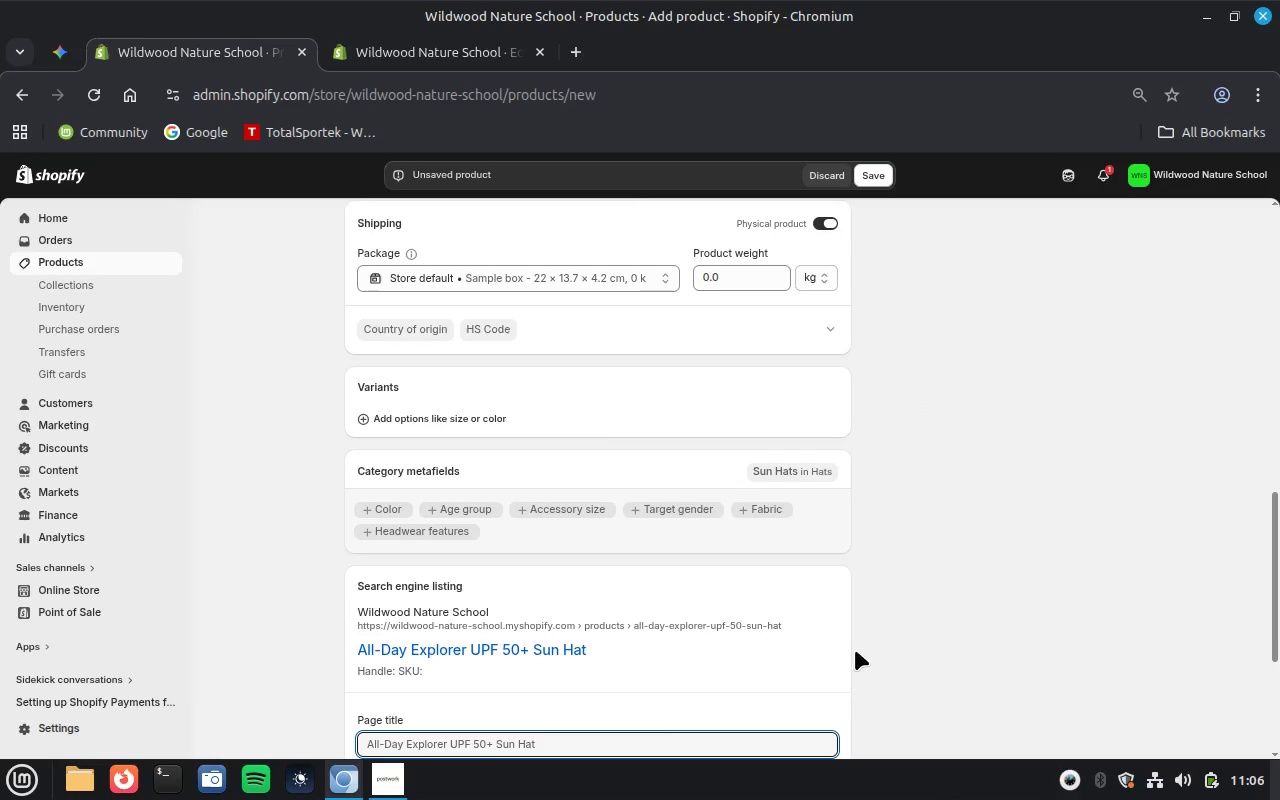 
scroll: coordinate [855, 650], scroll_direction: down, amount: 12.0
 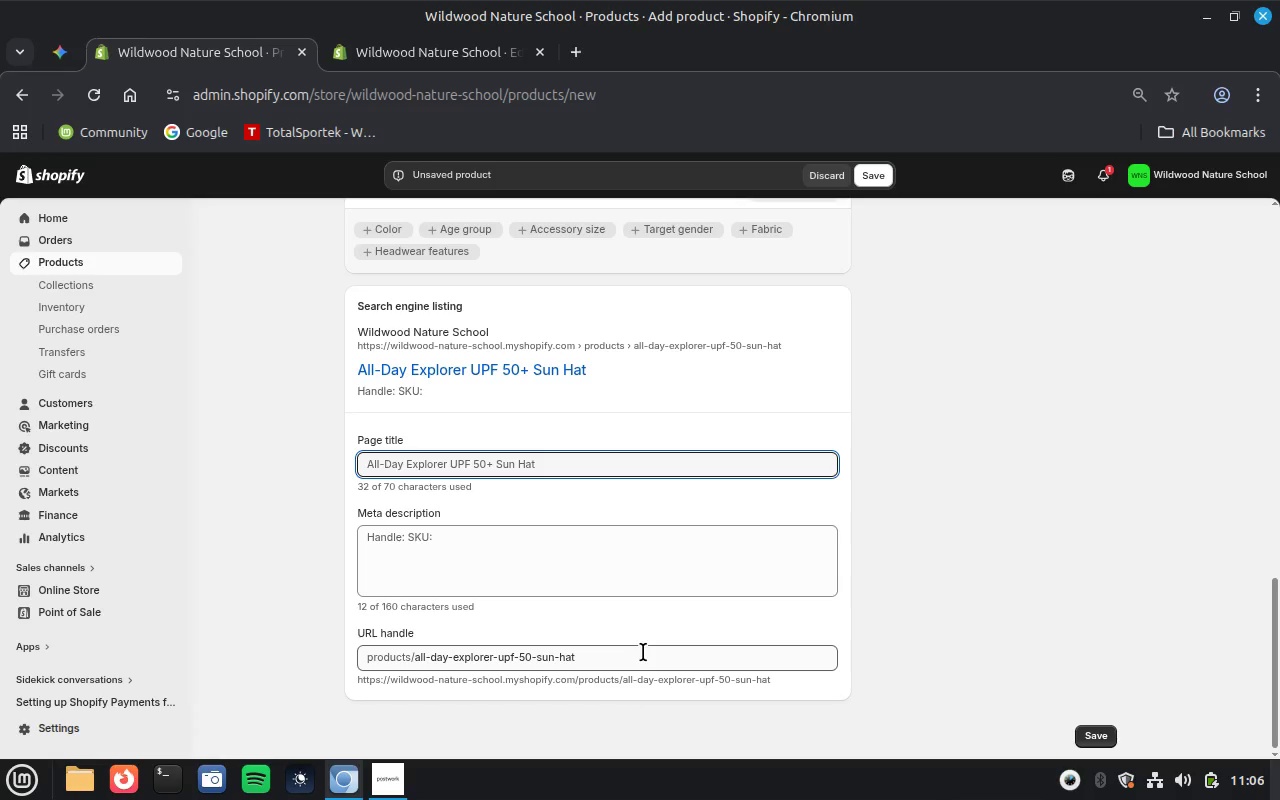 
left_click([643, 652])
 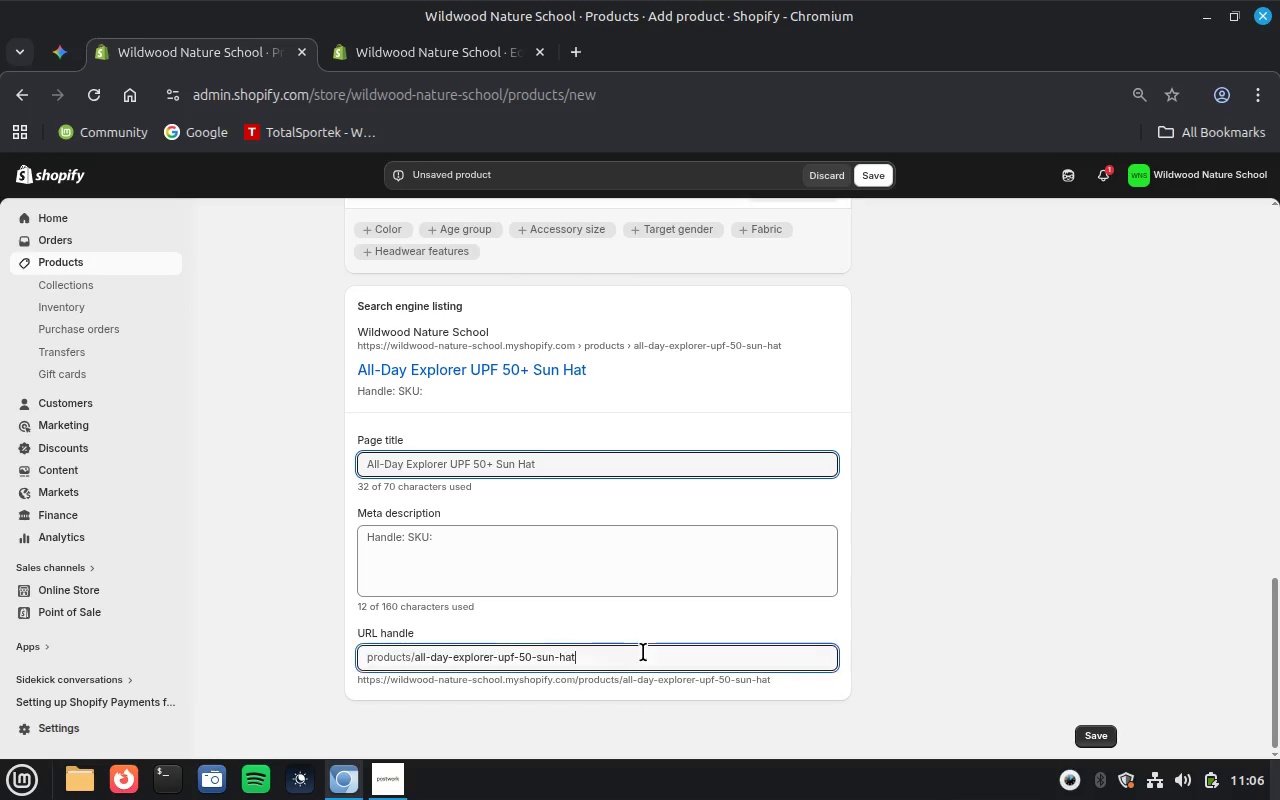 
key(Control+A)
 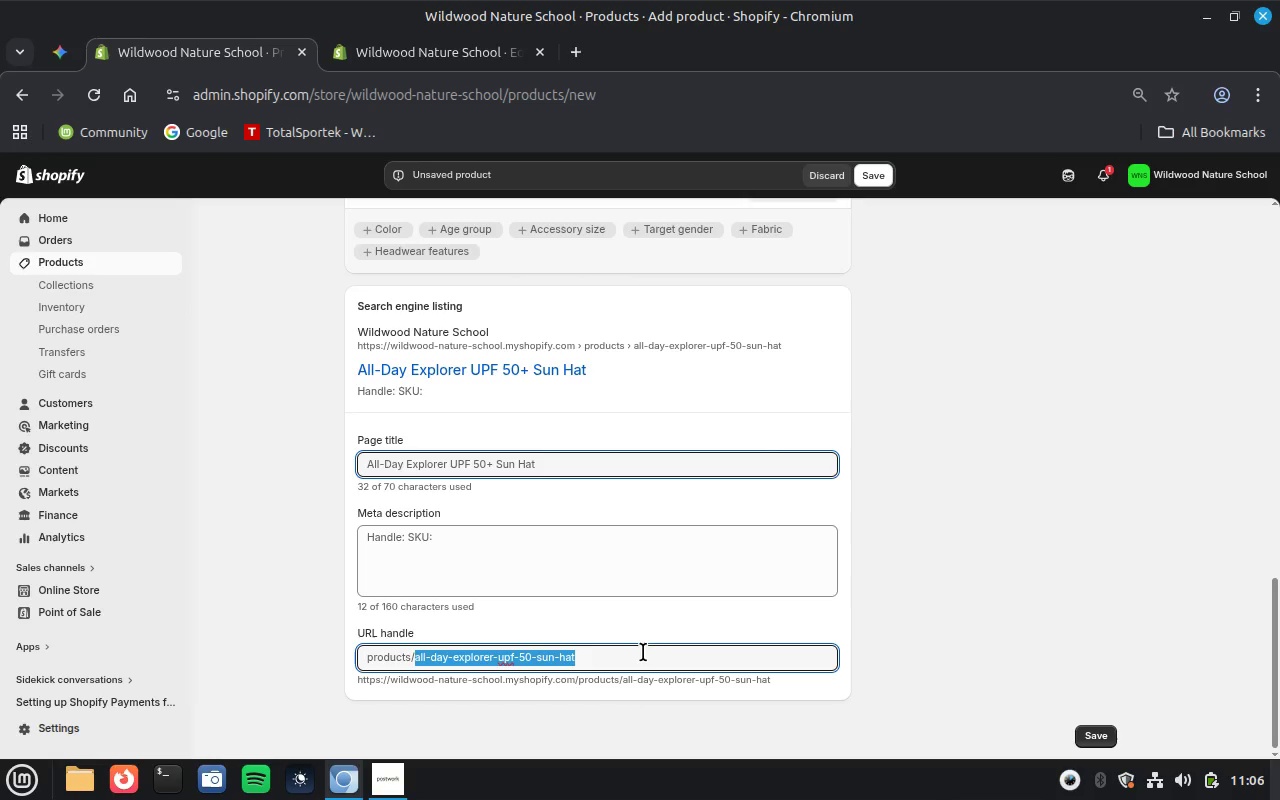 
key(Control+V)
 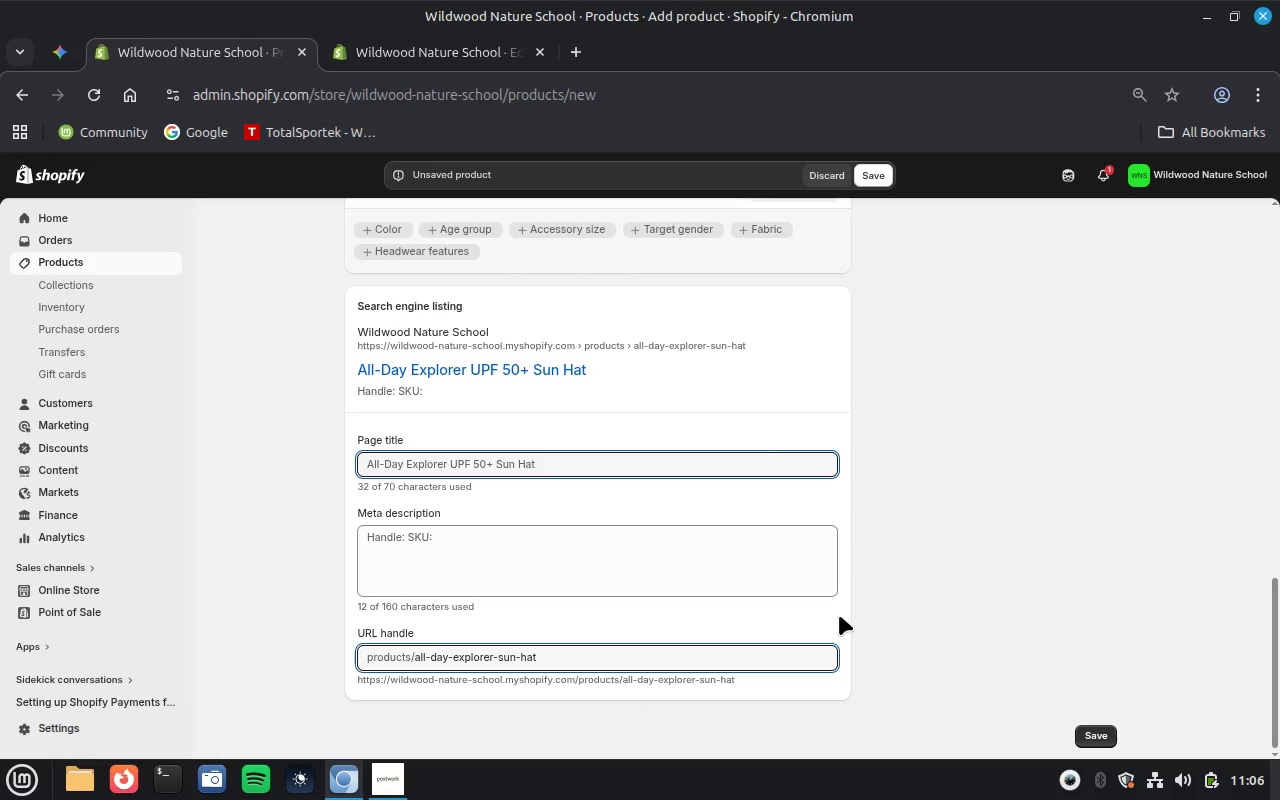 
scroll: coordinate [839, 615], scroll_direction: up, amount: 13.0
 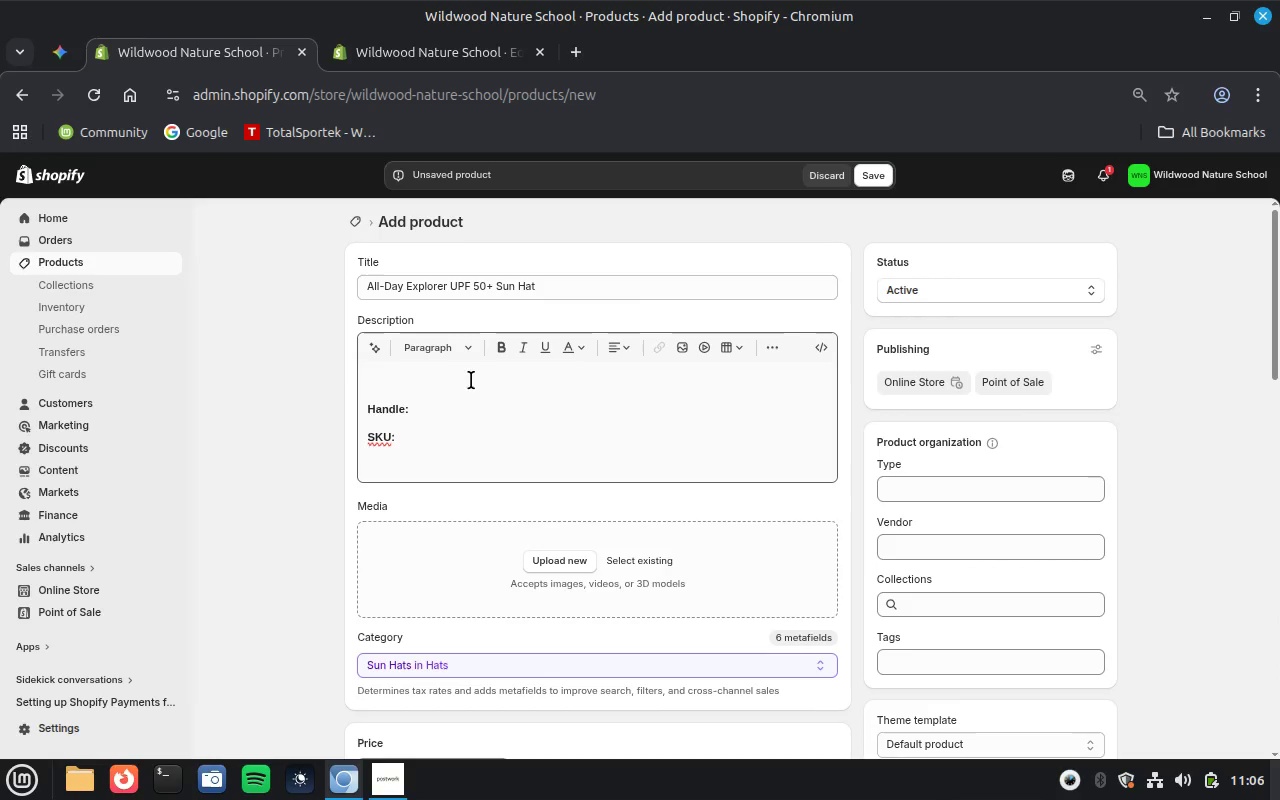 
left_click_drag(start_coordinate=[471, 380], to_coordinate=[579, 474])
 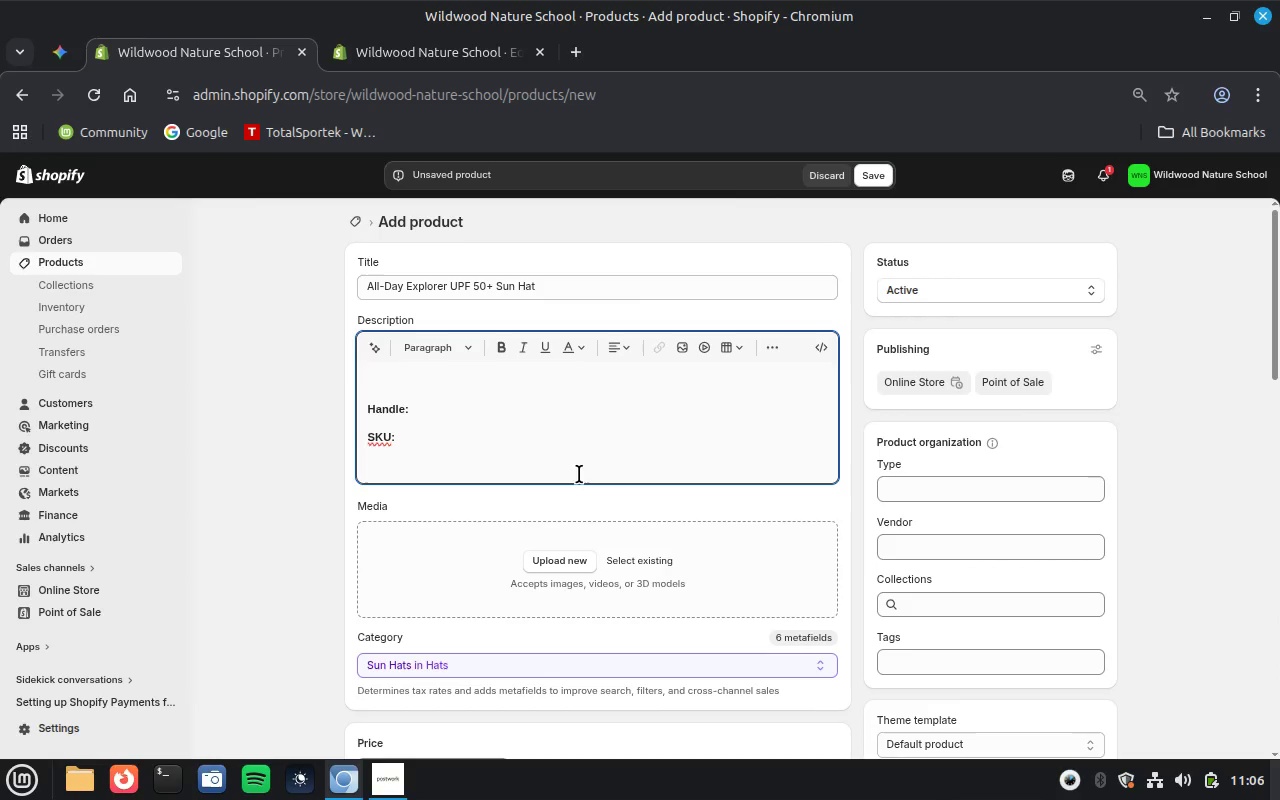 
key(Backspace)
 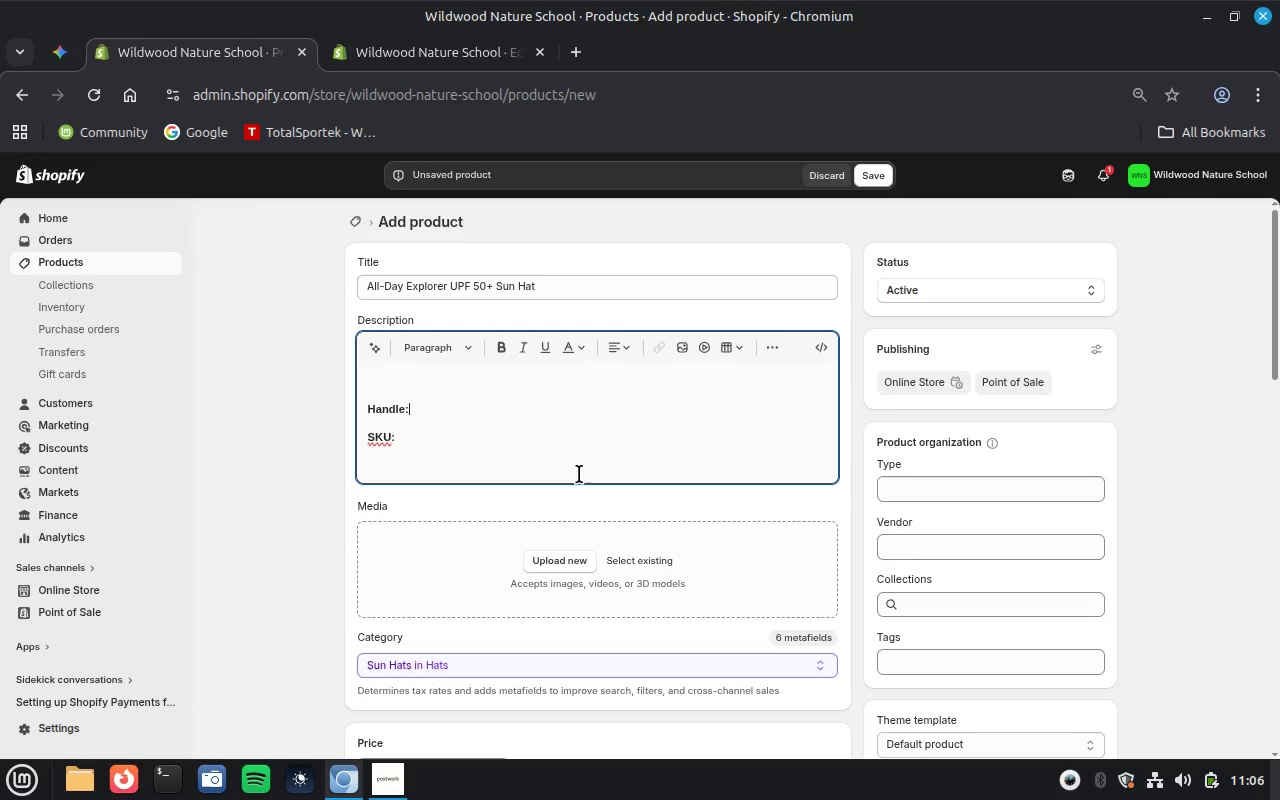 
wait(7.61)
 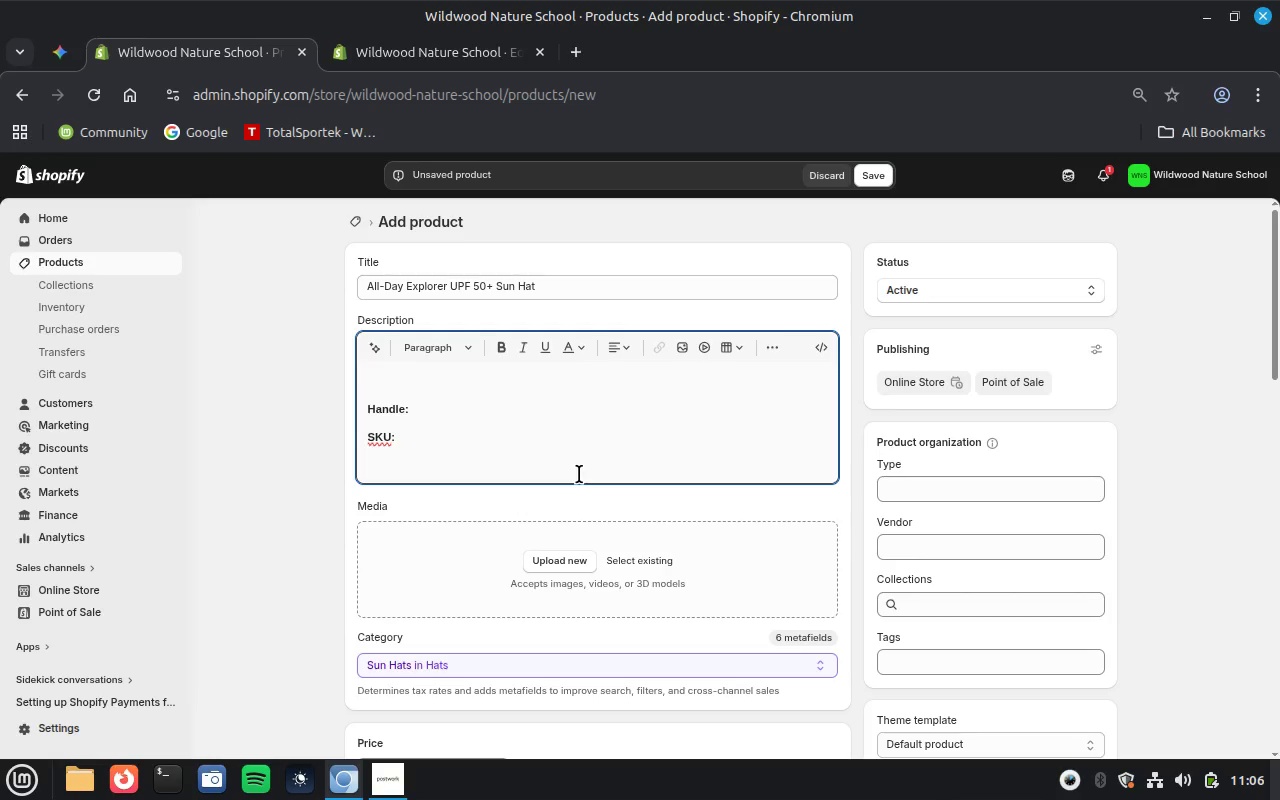 
key(Control+A)
 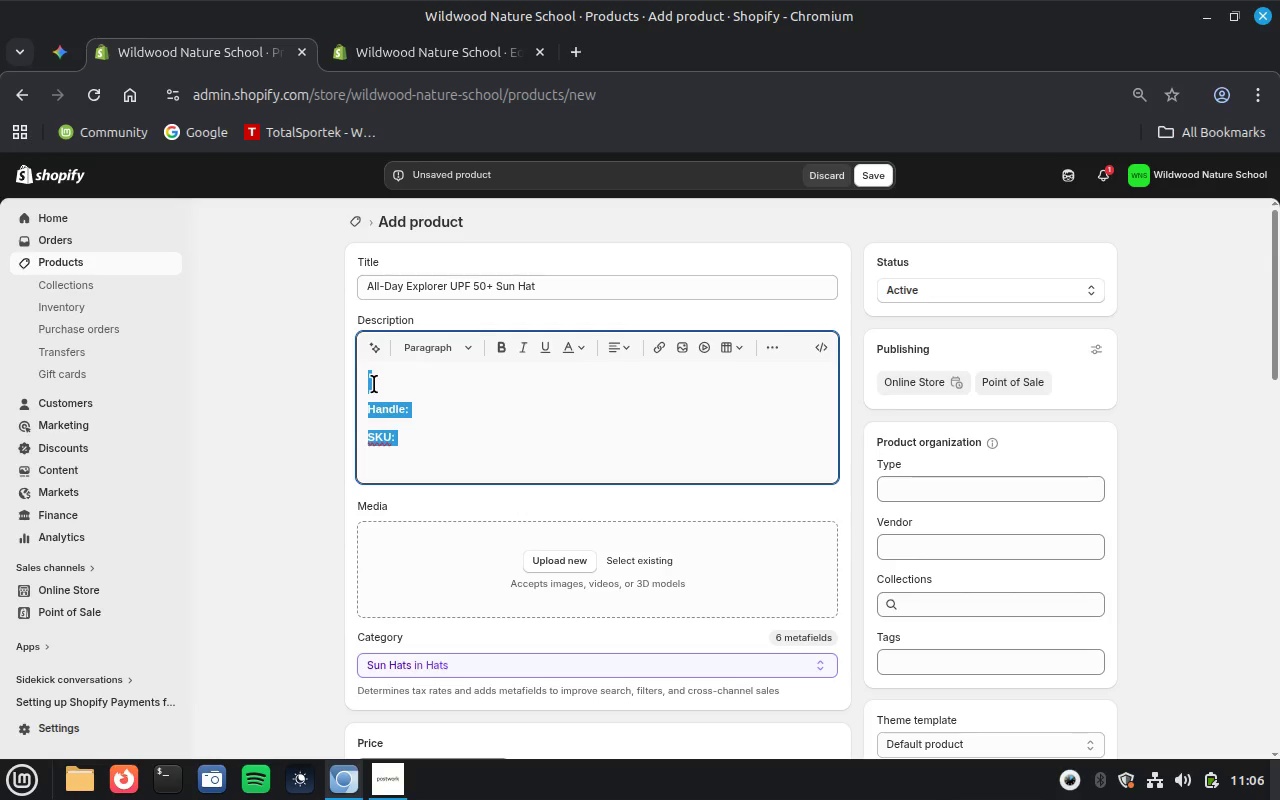 
key(Backspace)
 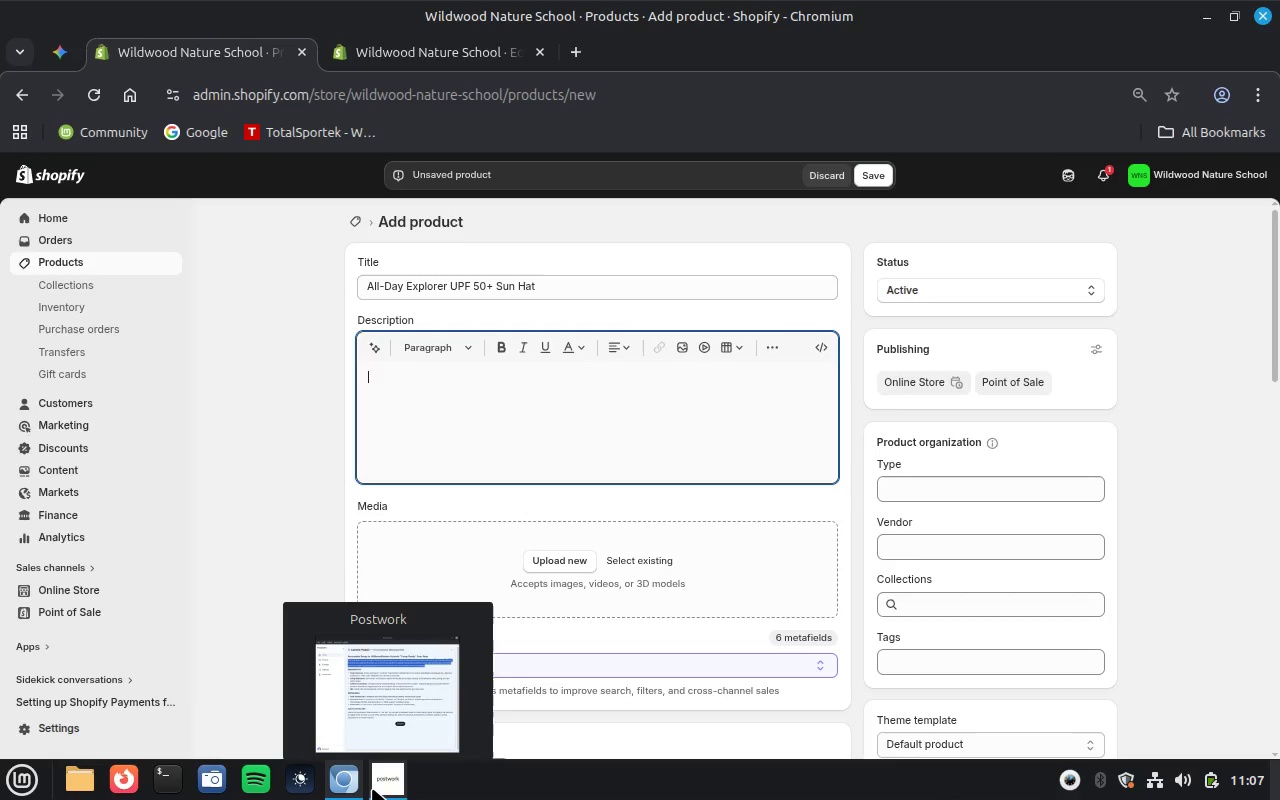 
wait(13.86)
 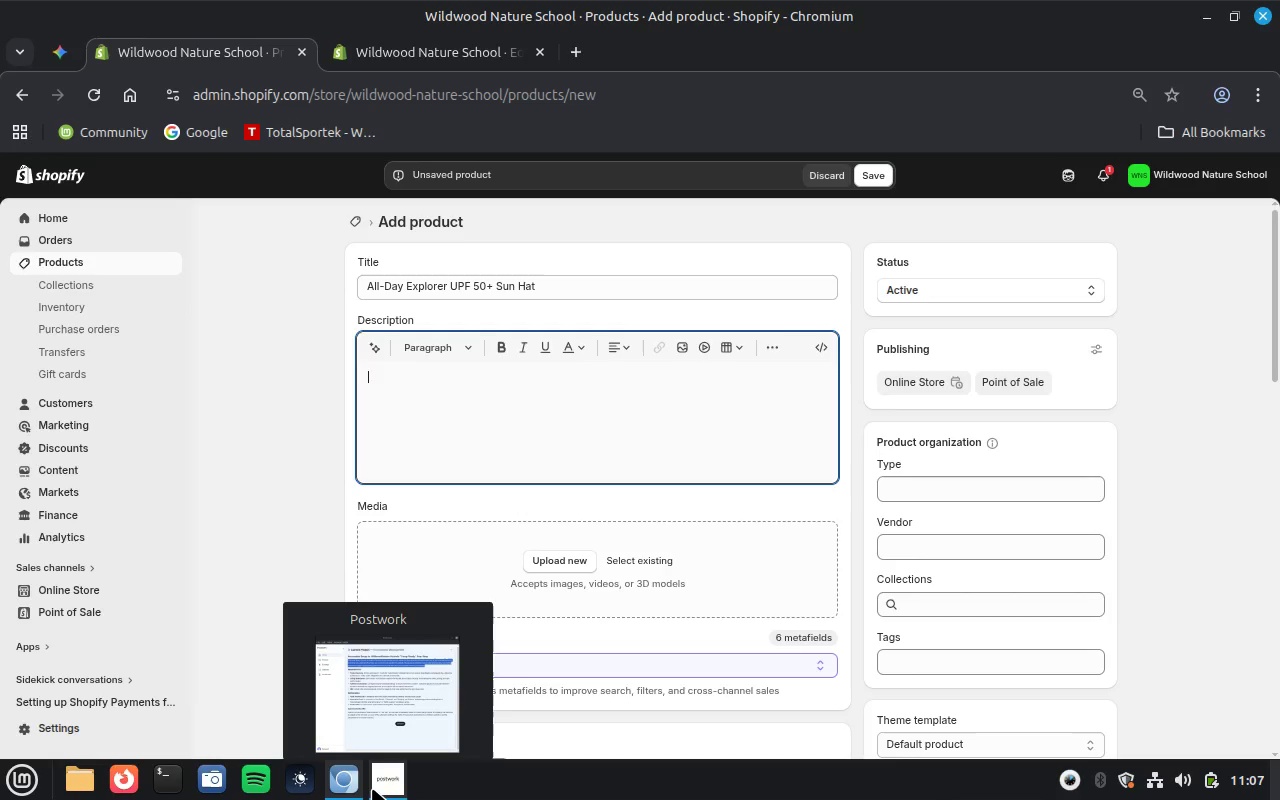 
left_click([52, 42])
 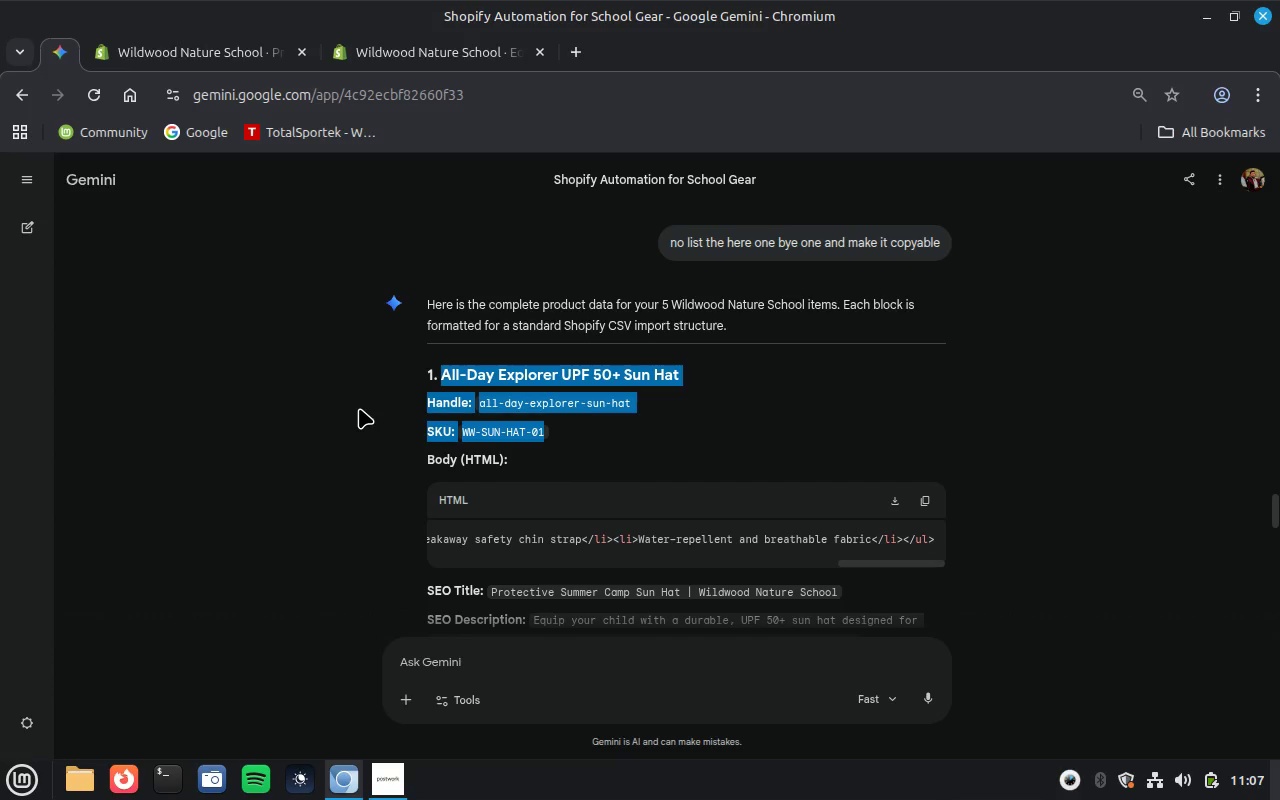 
left_click([359, 408])
 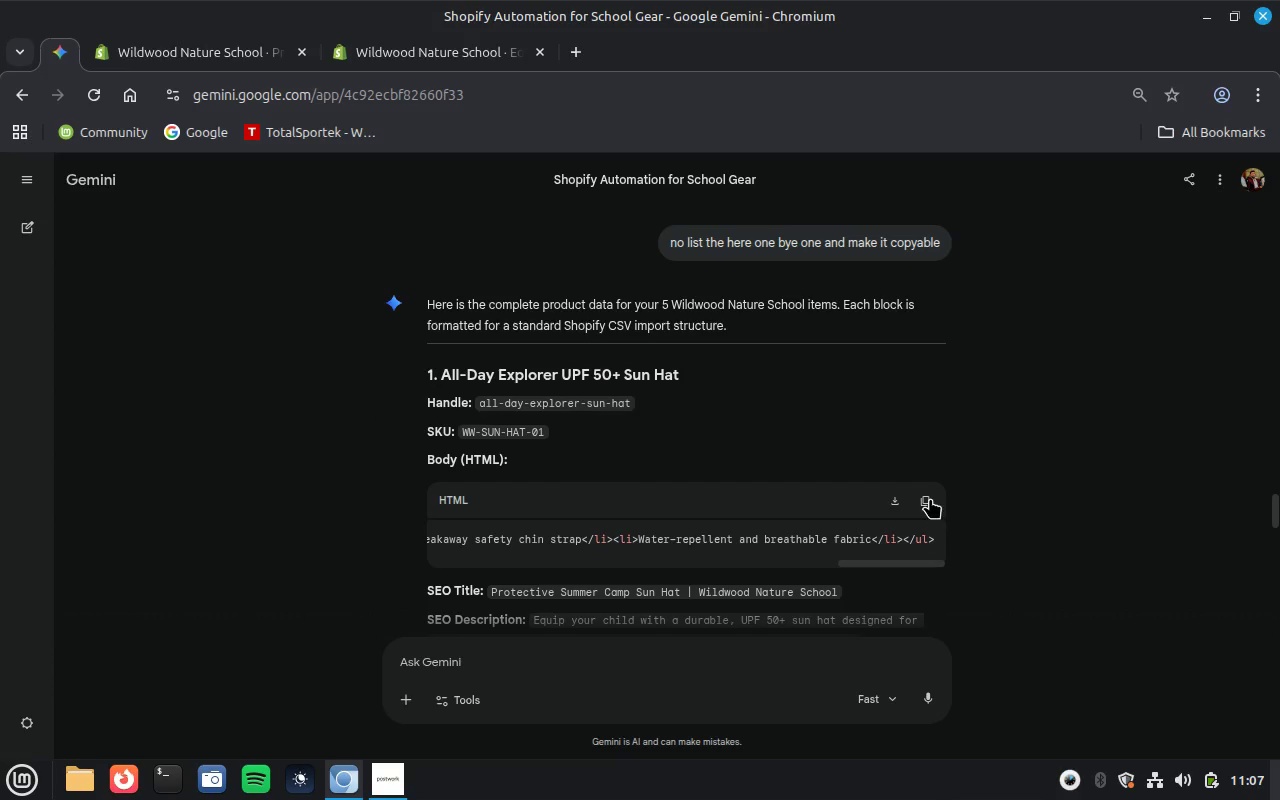 
left_click([929, 497])
 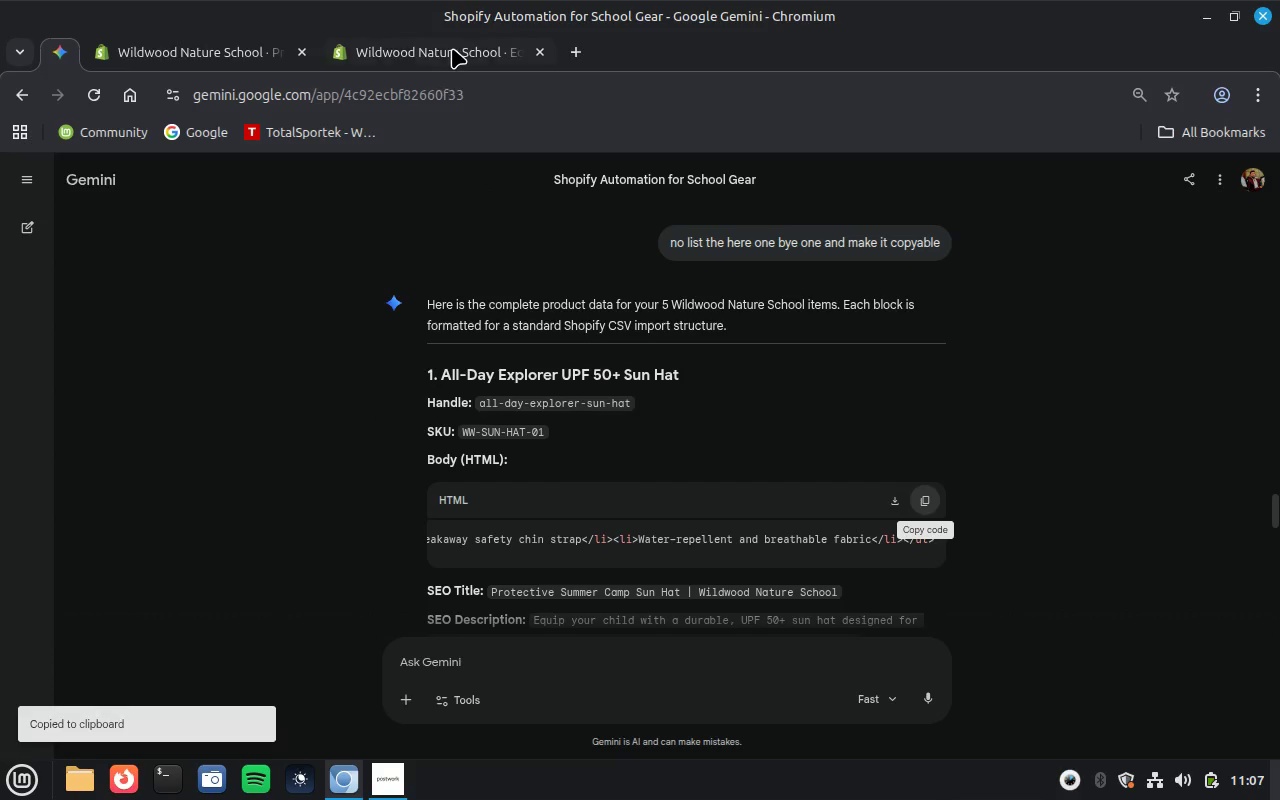 
left_click([453, 48])
 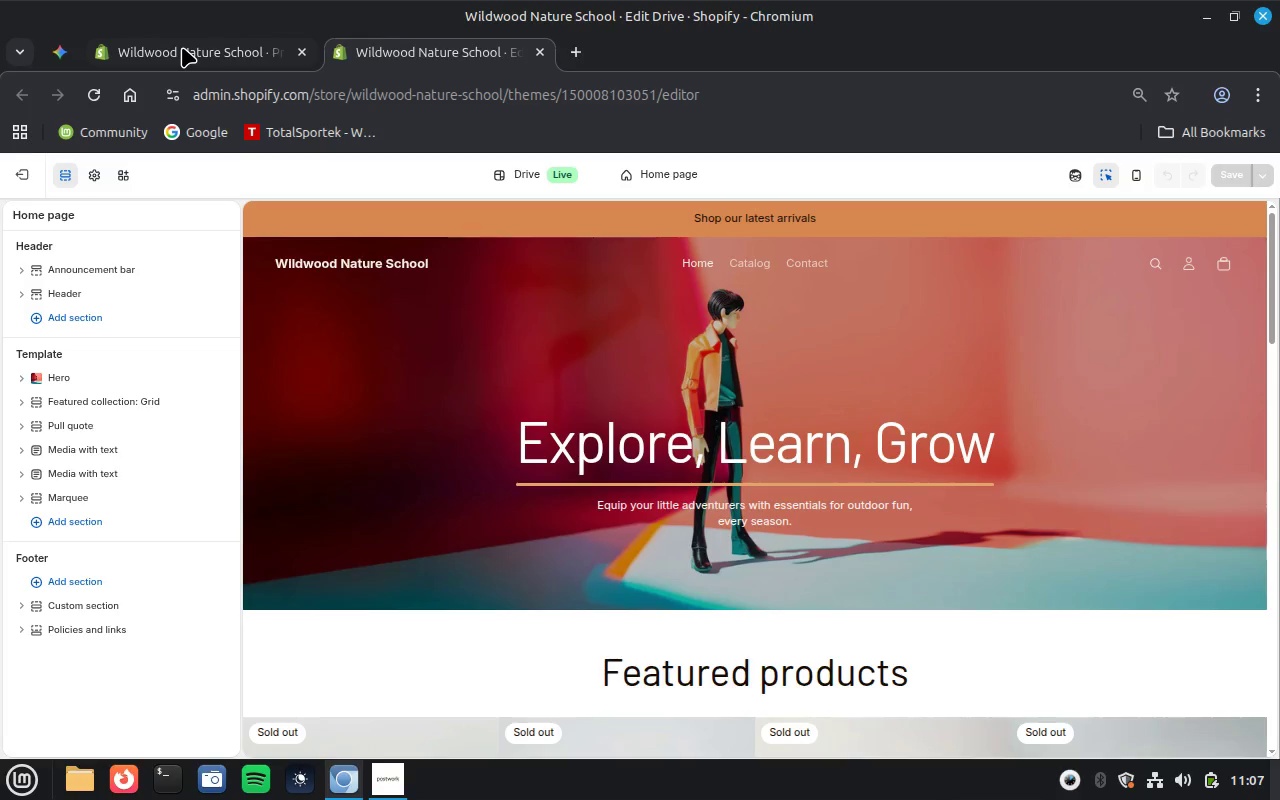 
double_click([182, 47])
 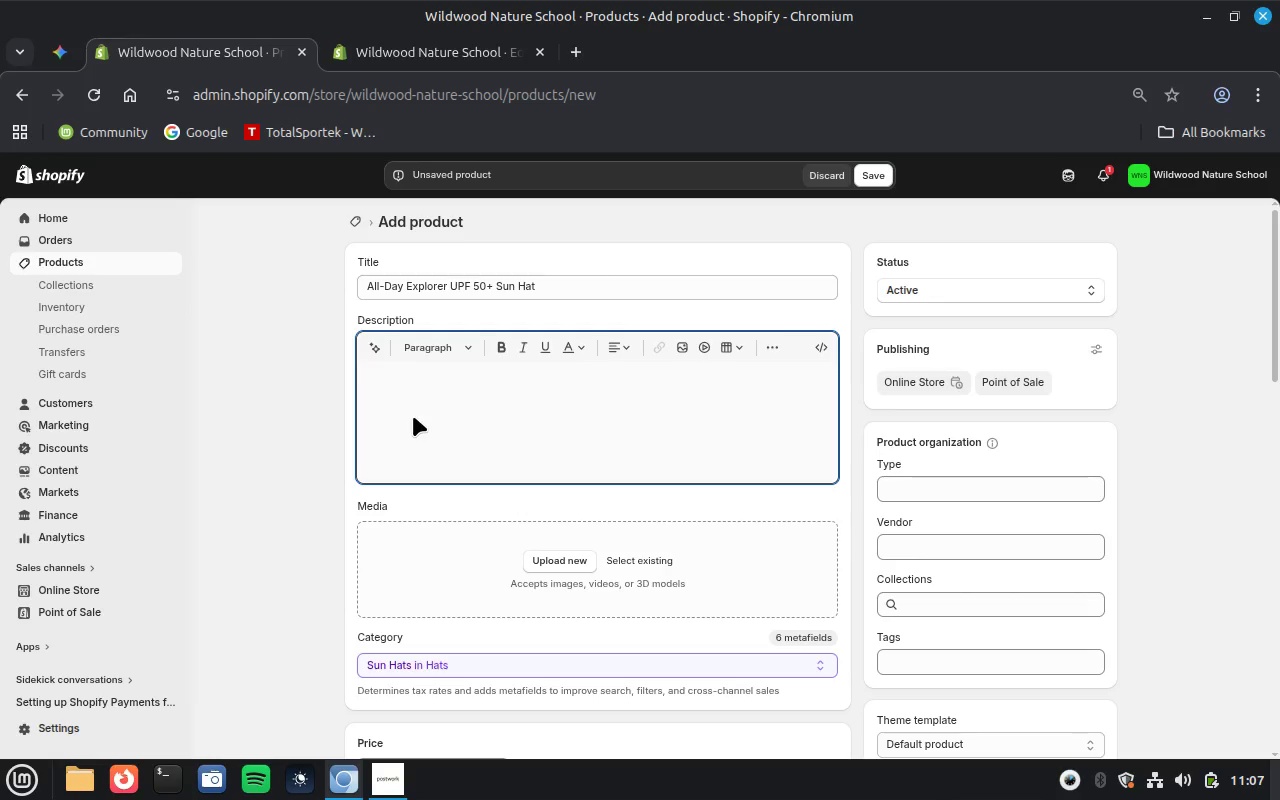 
left_click([413, 416])
 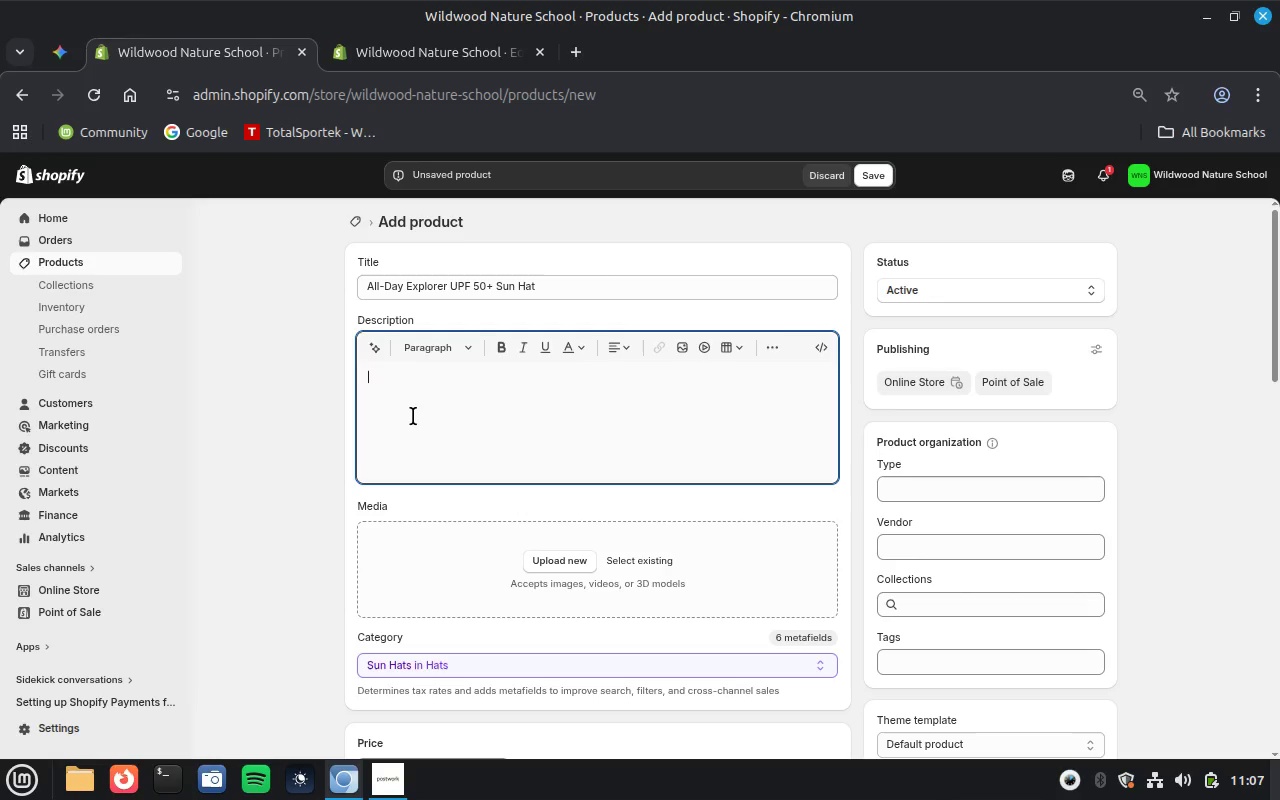 
key(Control+V)
 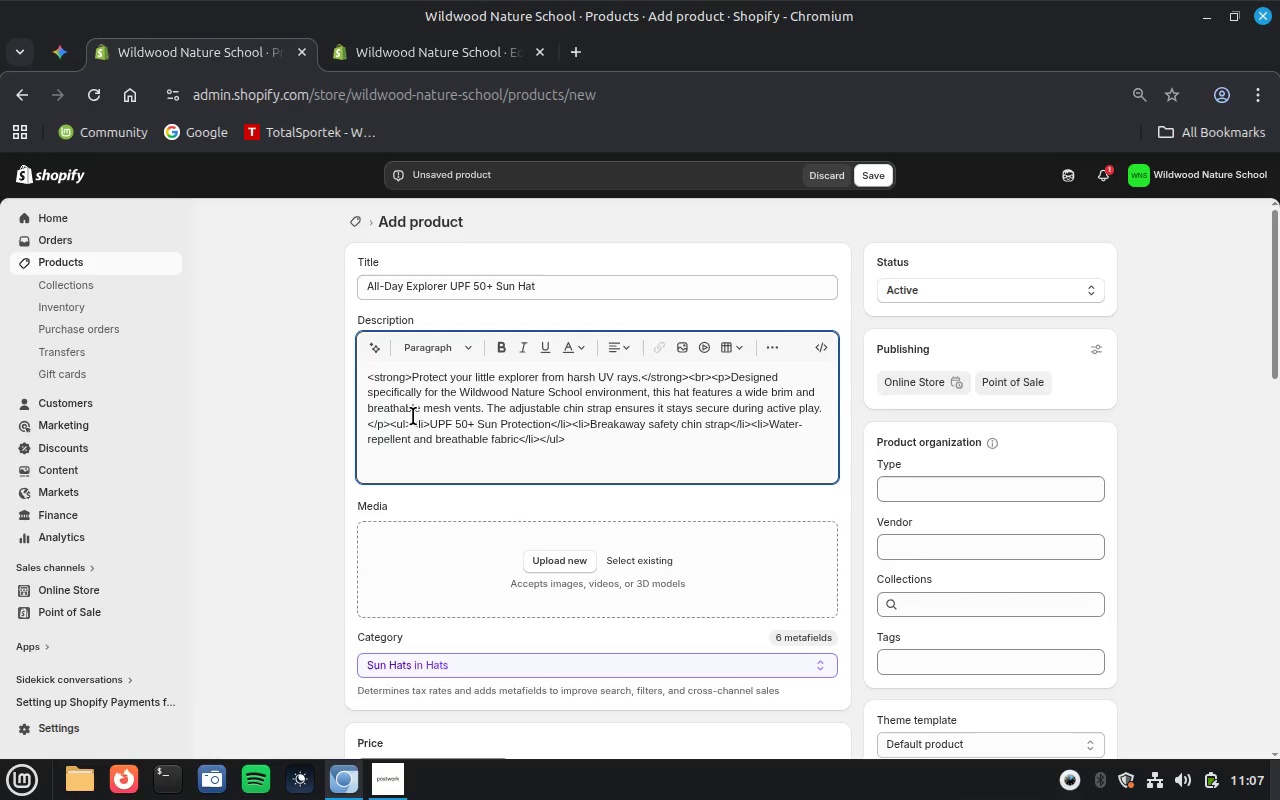 
wait(7.19)
 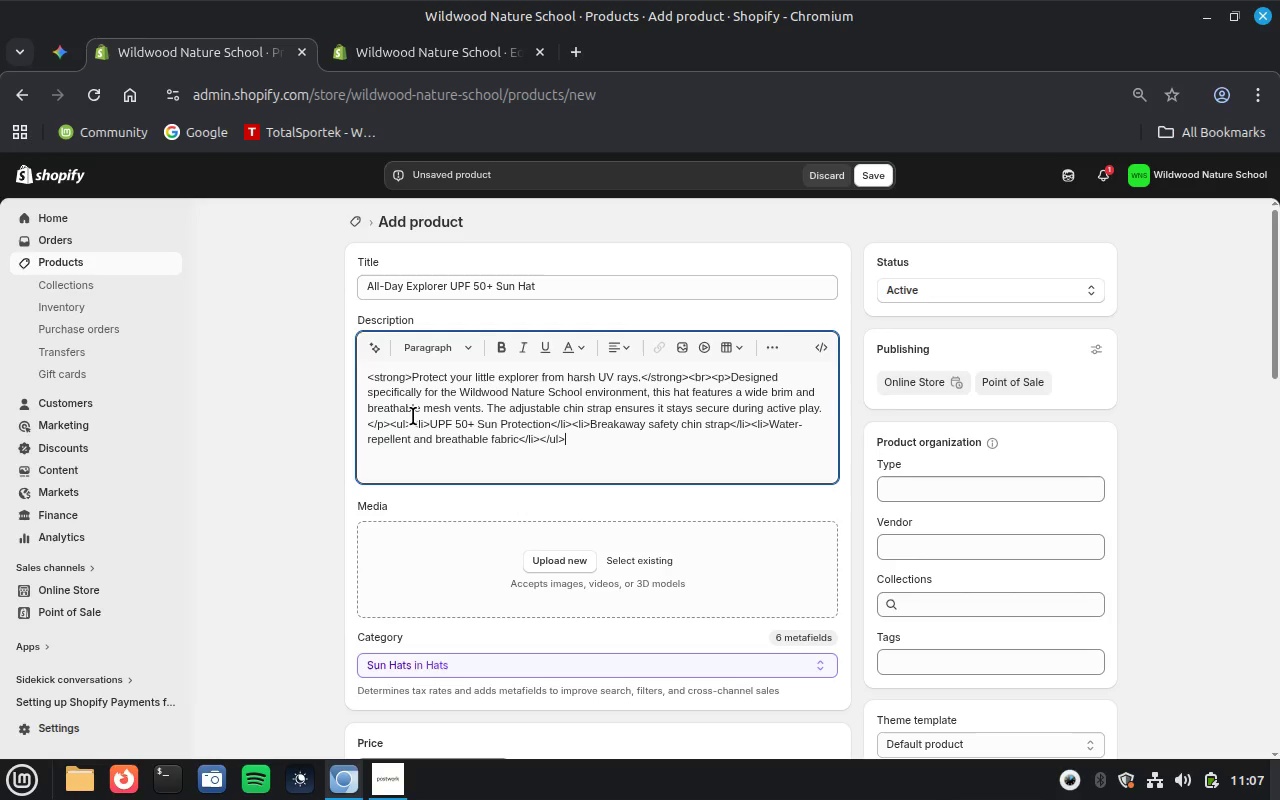 
left_click([576, 285])
 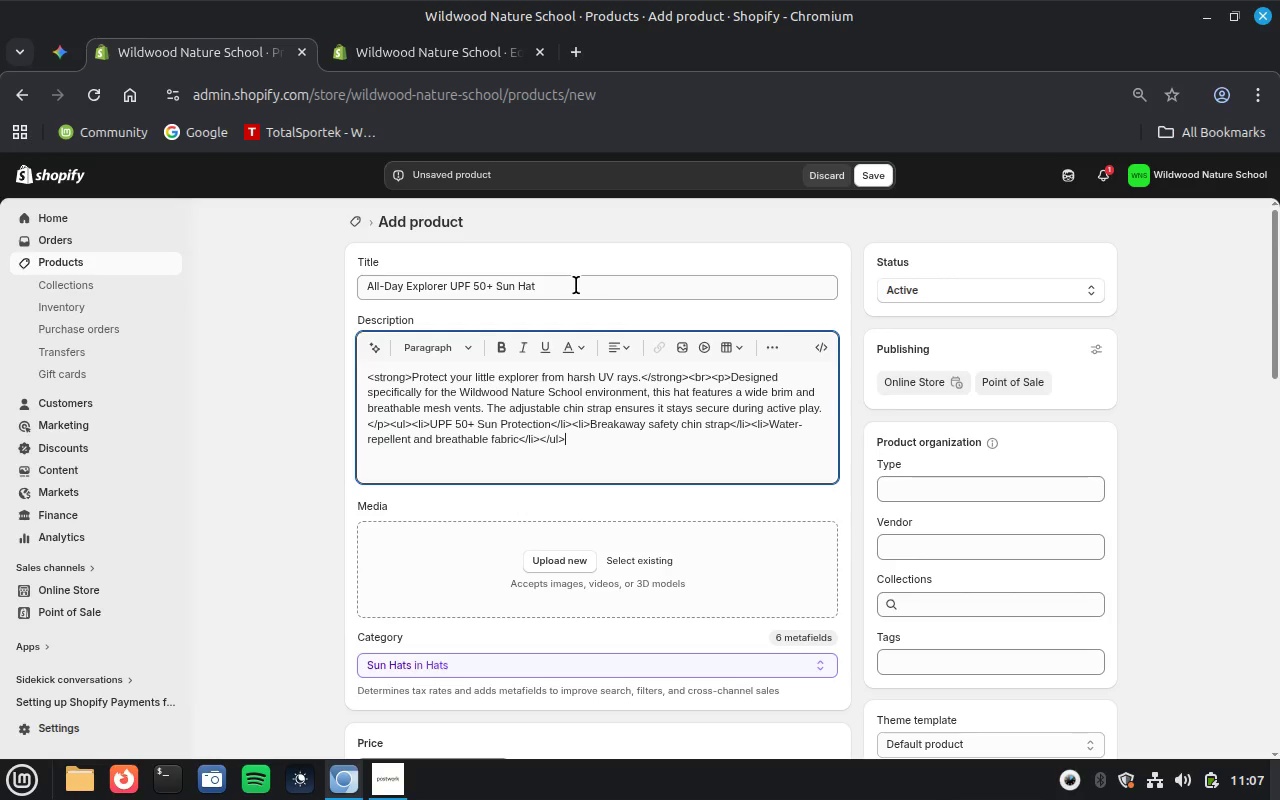 
key(Control+A)
 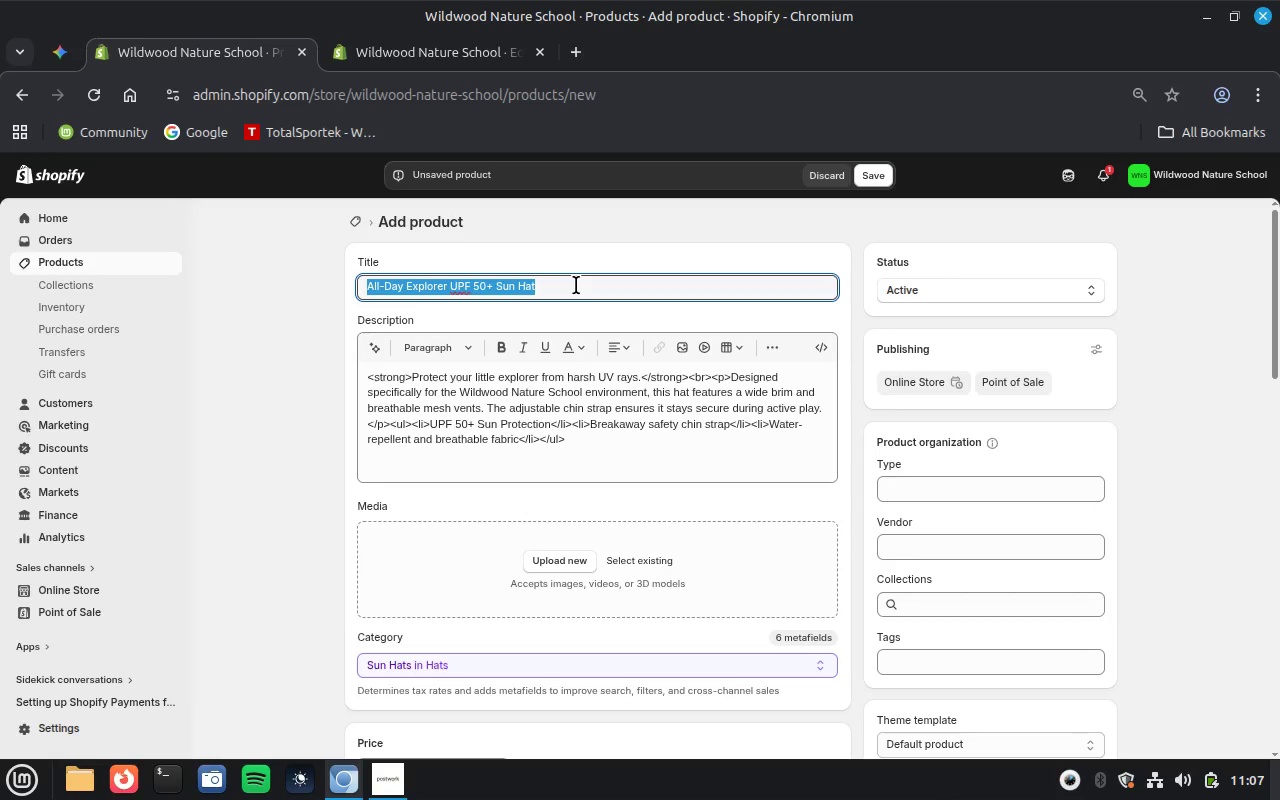 
key(Control+C)
 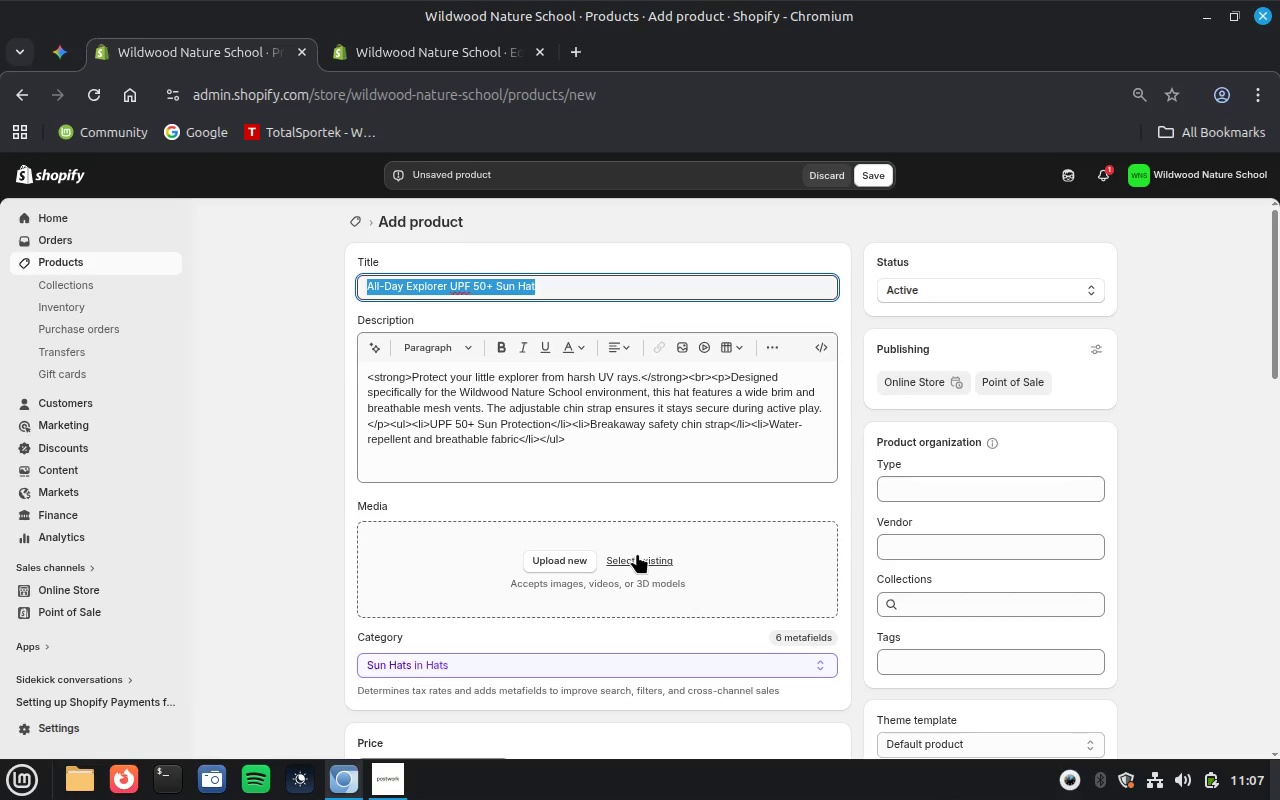 
left_click([637, 553])
 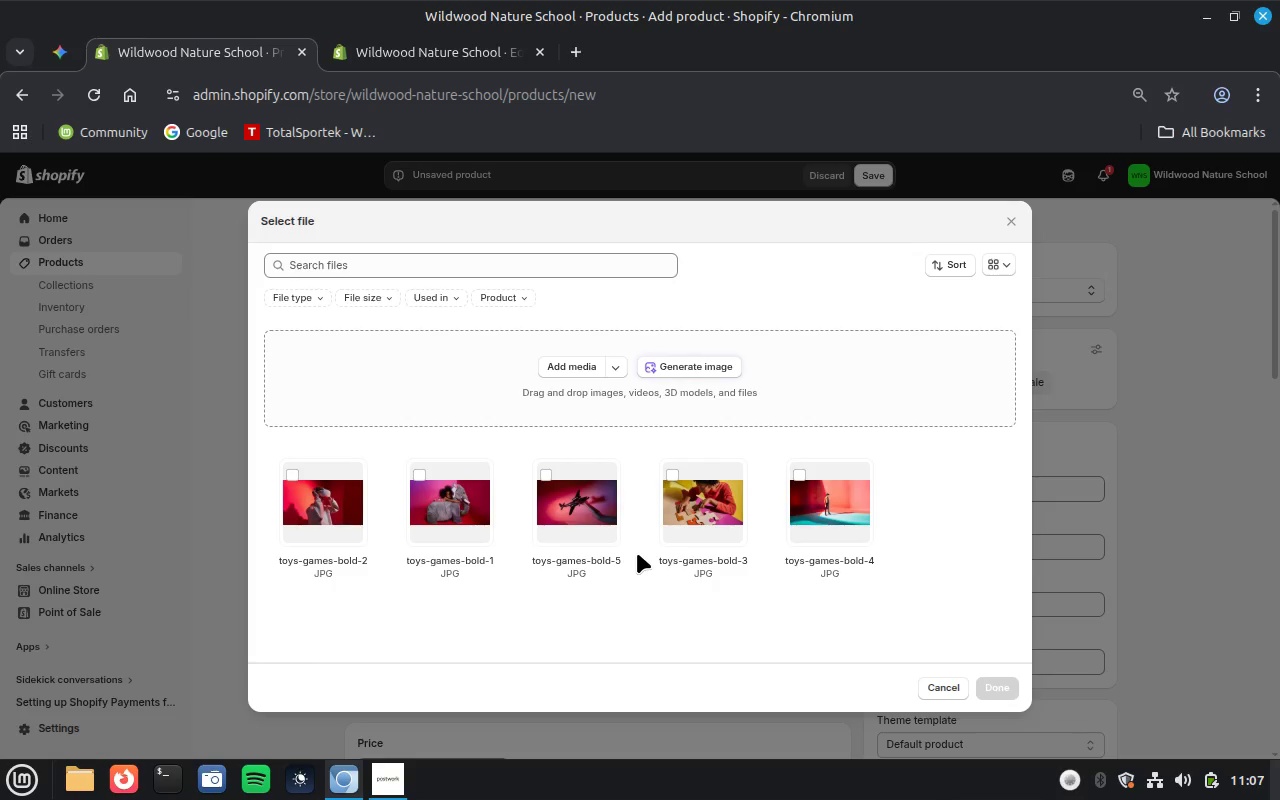 
wait(31.99)
 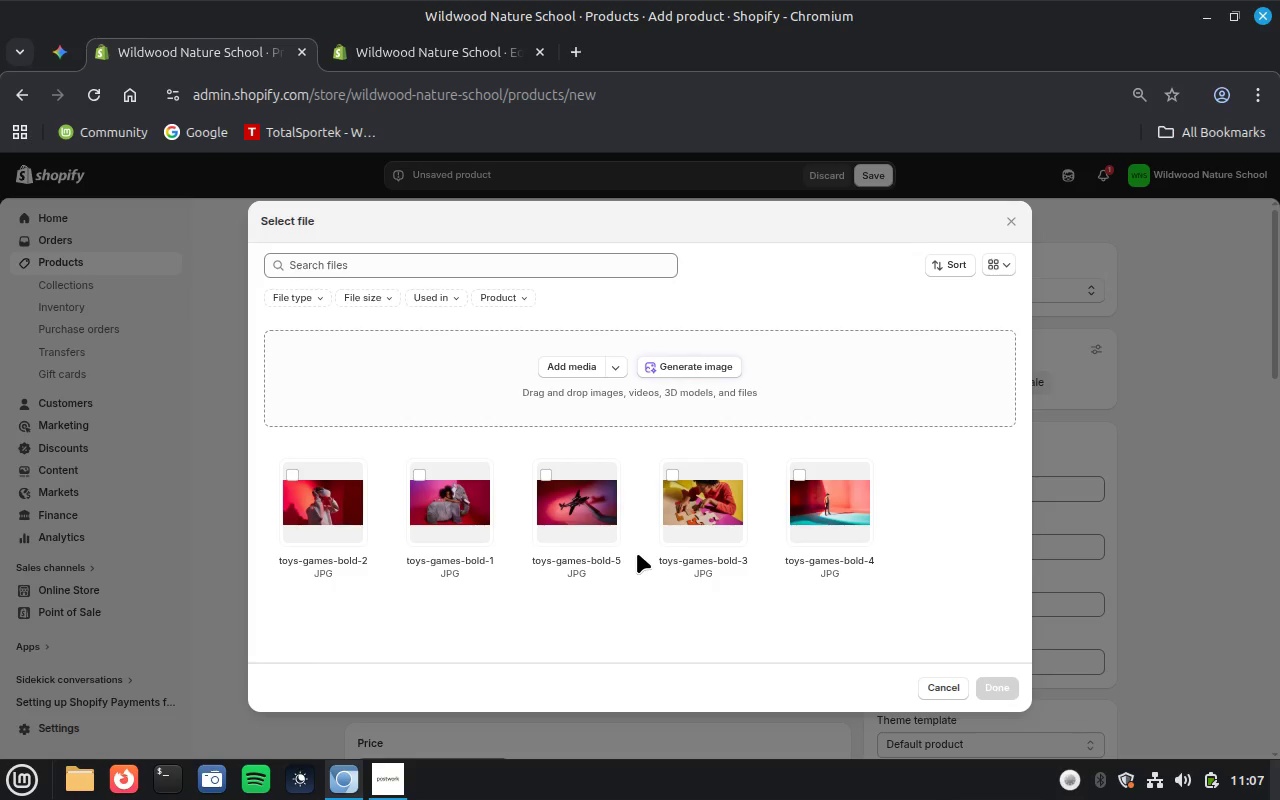 
left_click([700, 366])
 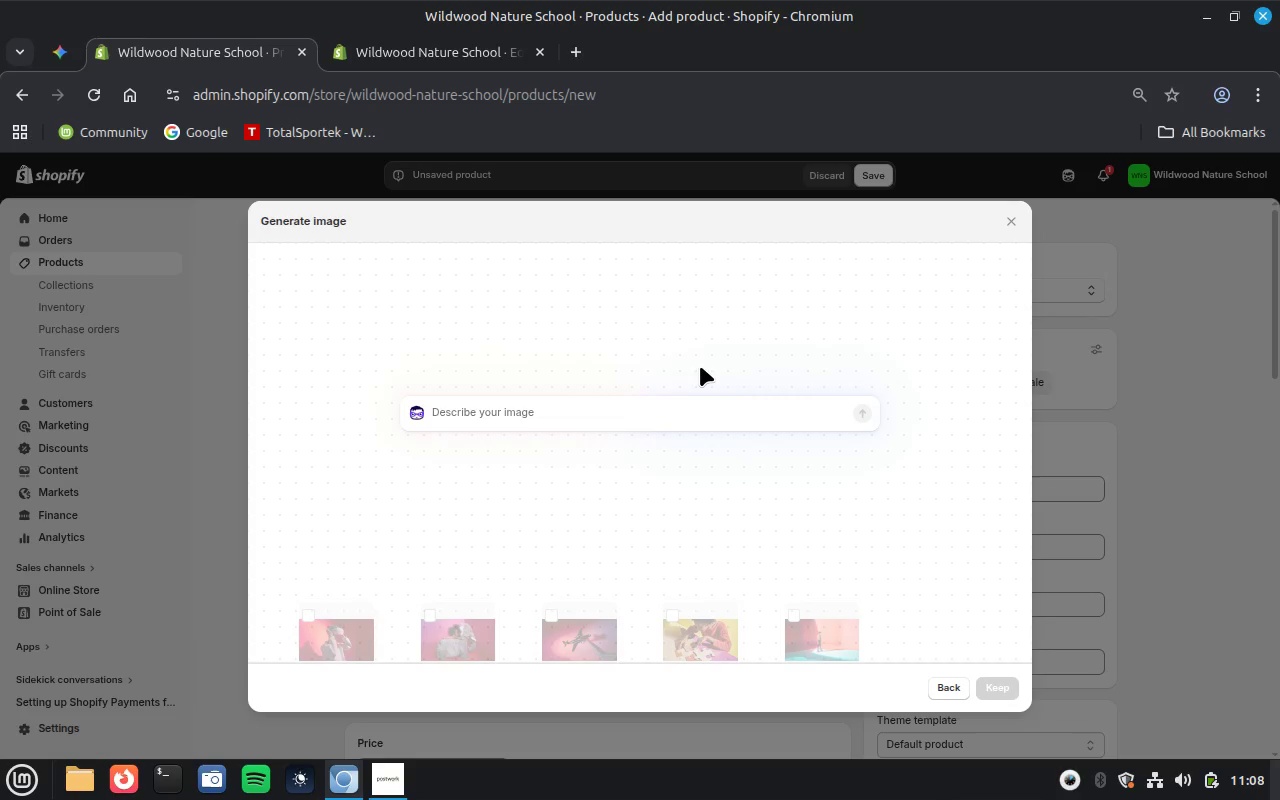 
key(Control+V)
 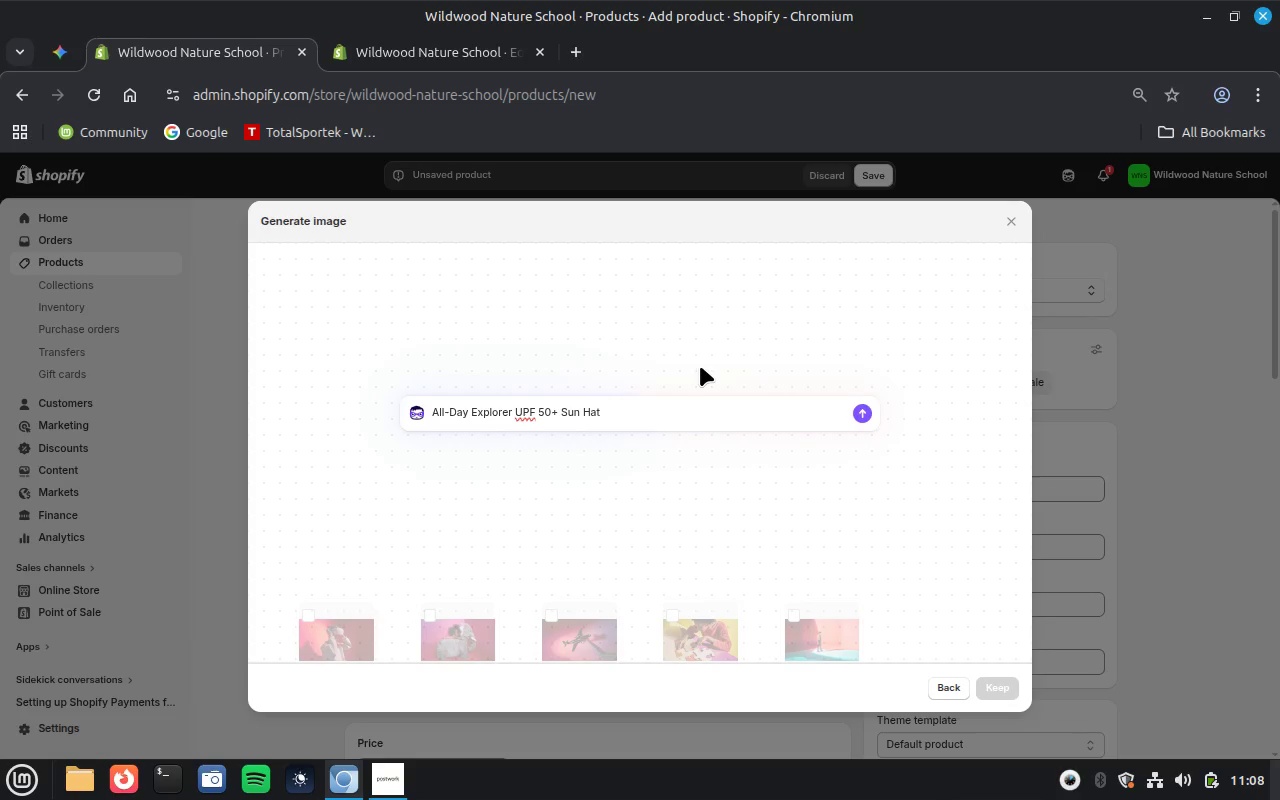 
key(Enter)
 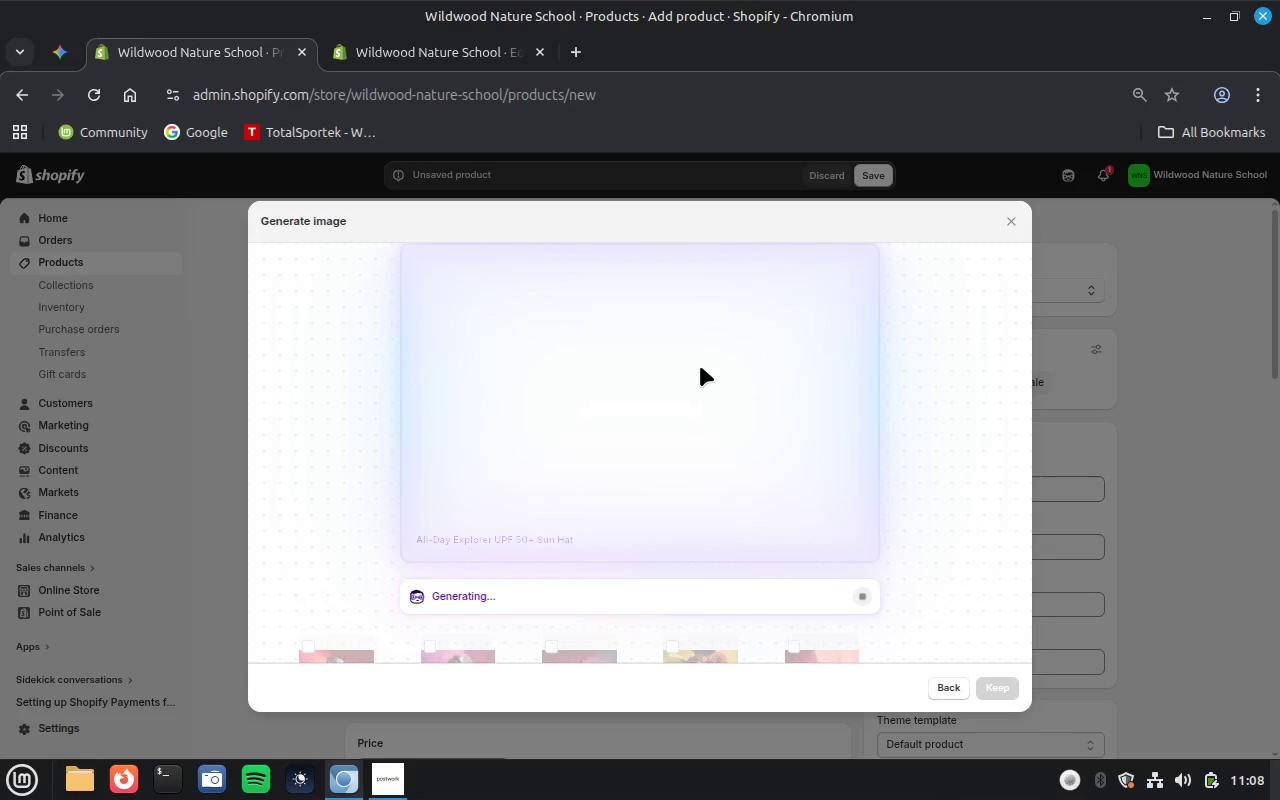 
wait(42.24)
 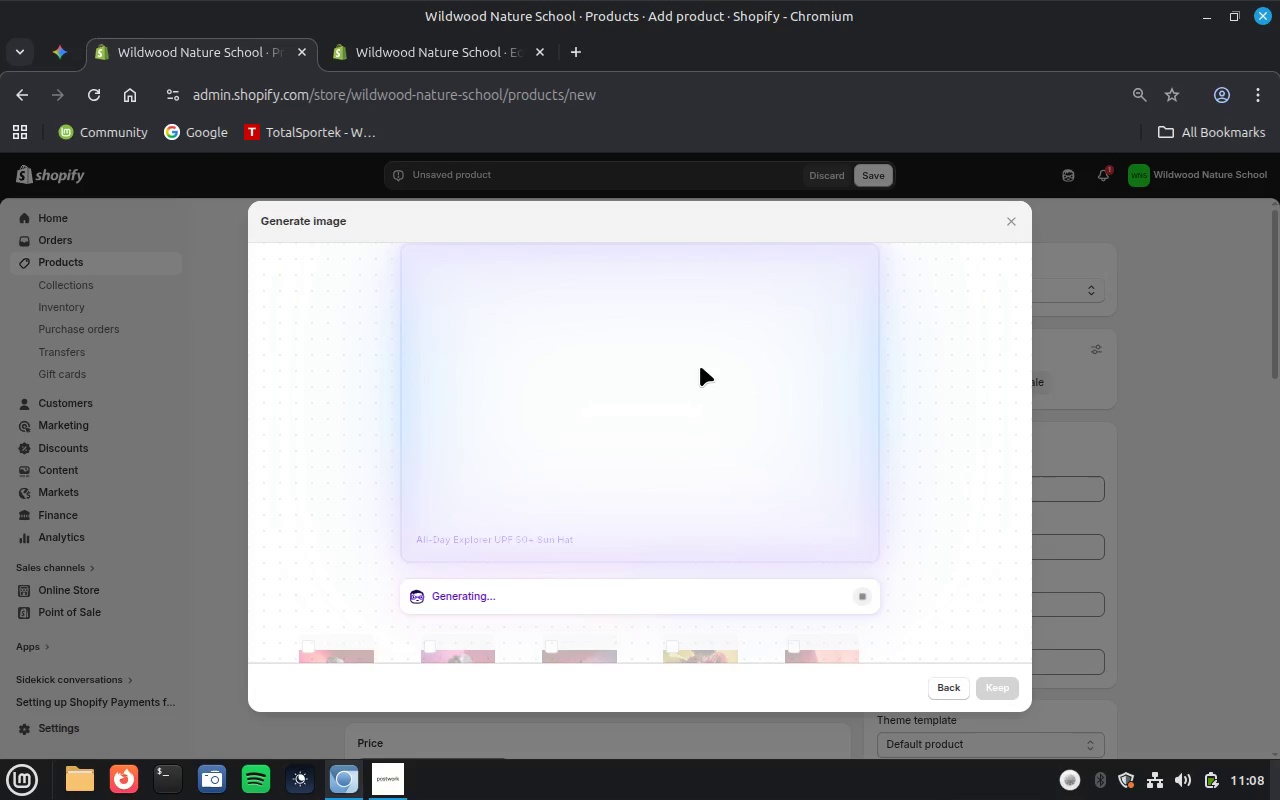 
left_click([991, 680])
 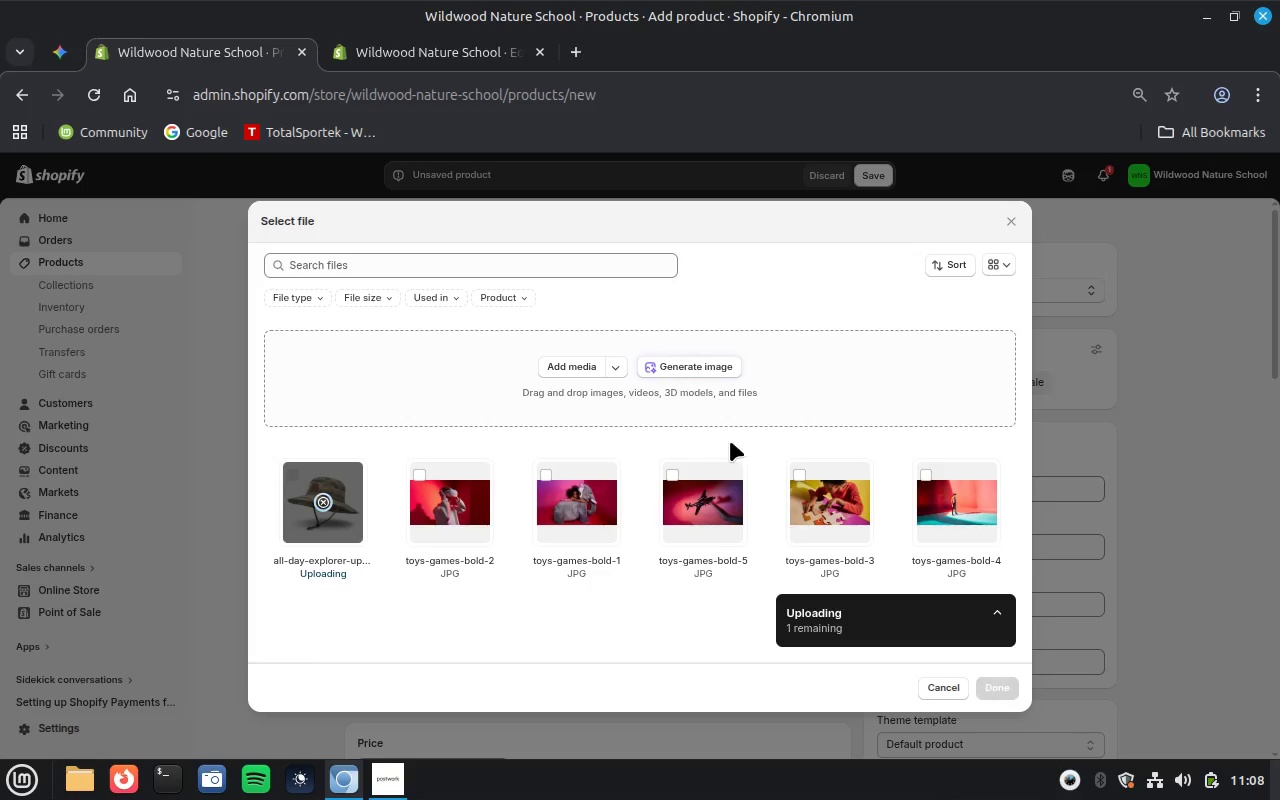 
wait(6.61)
 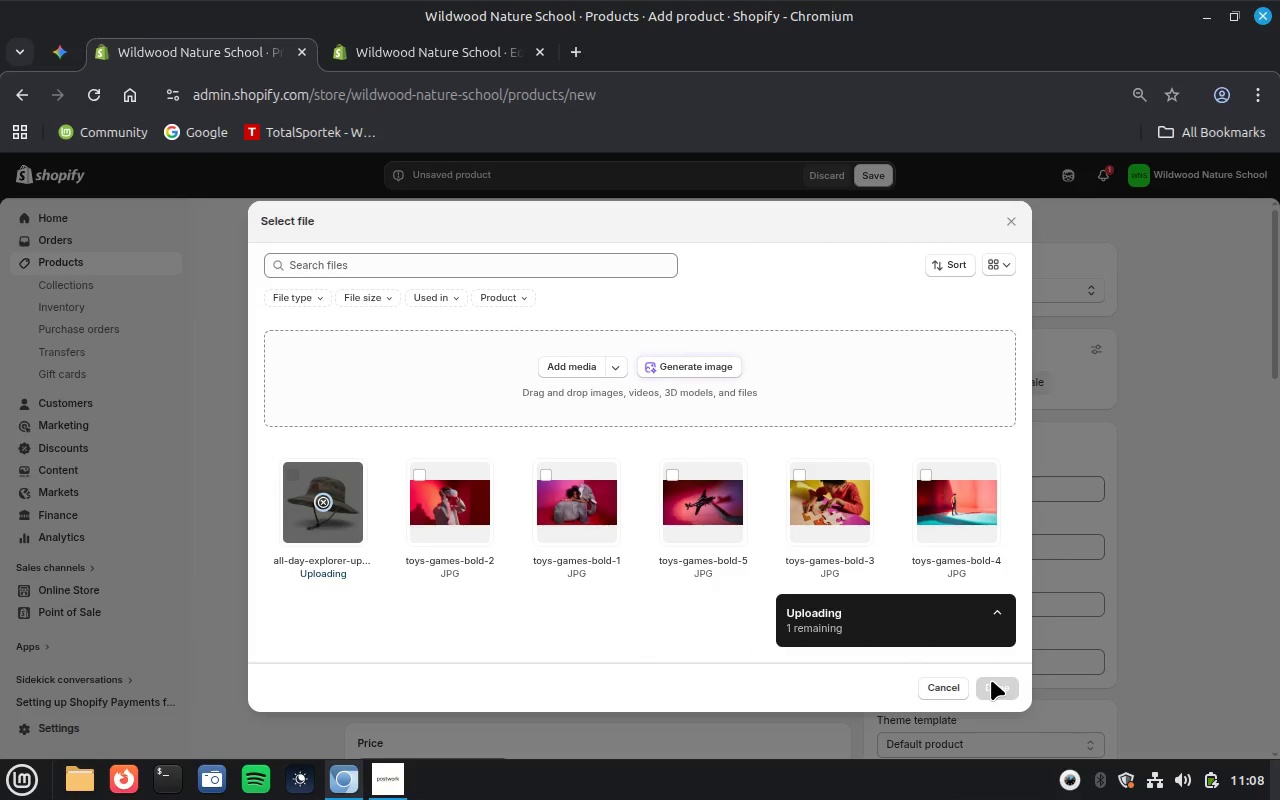 
left_click([681, 364])
 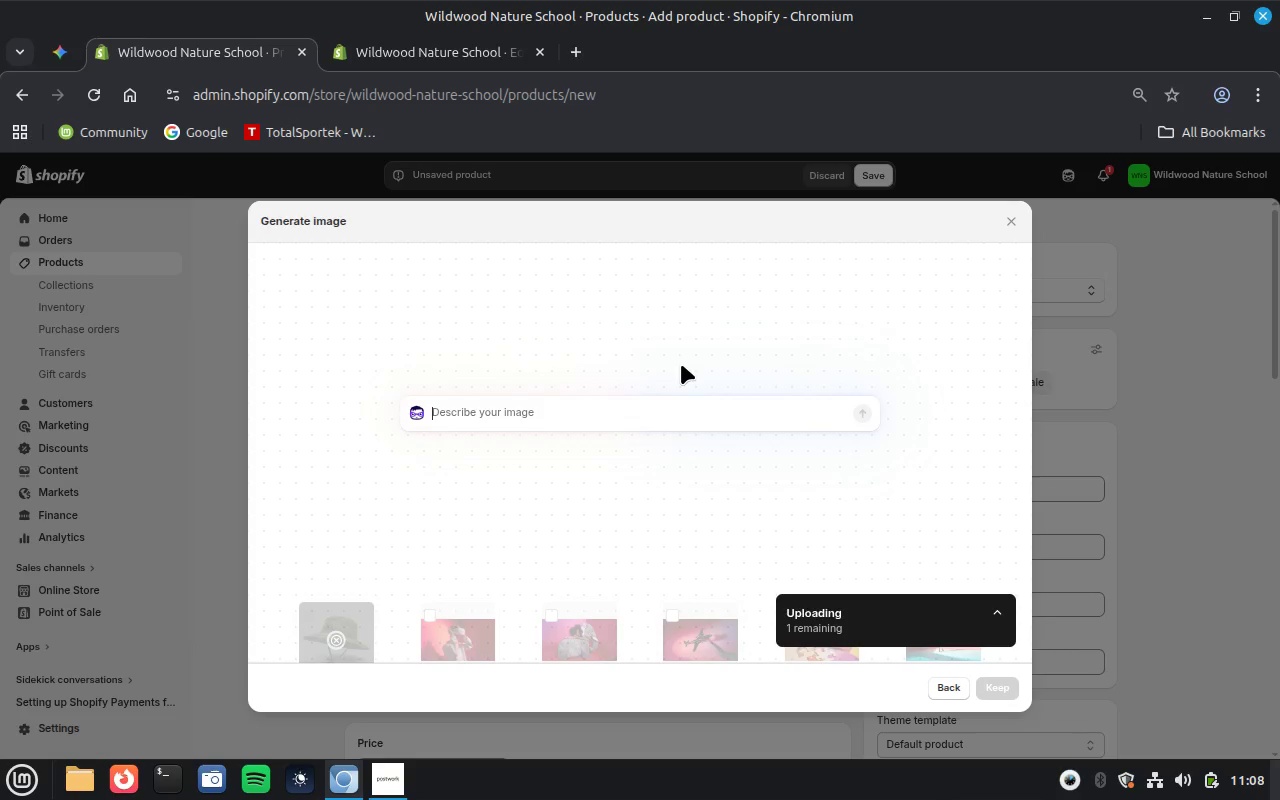 
key(Control+ControlLeft)
 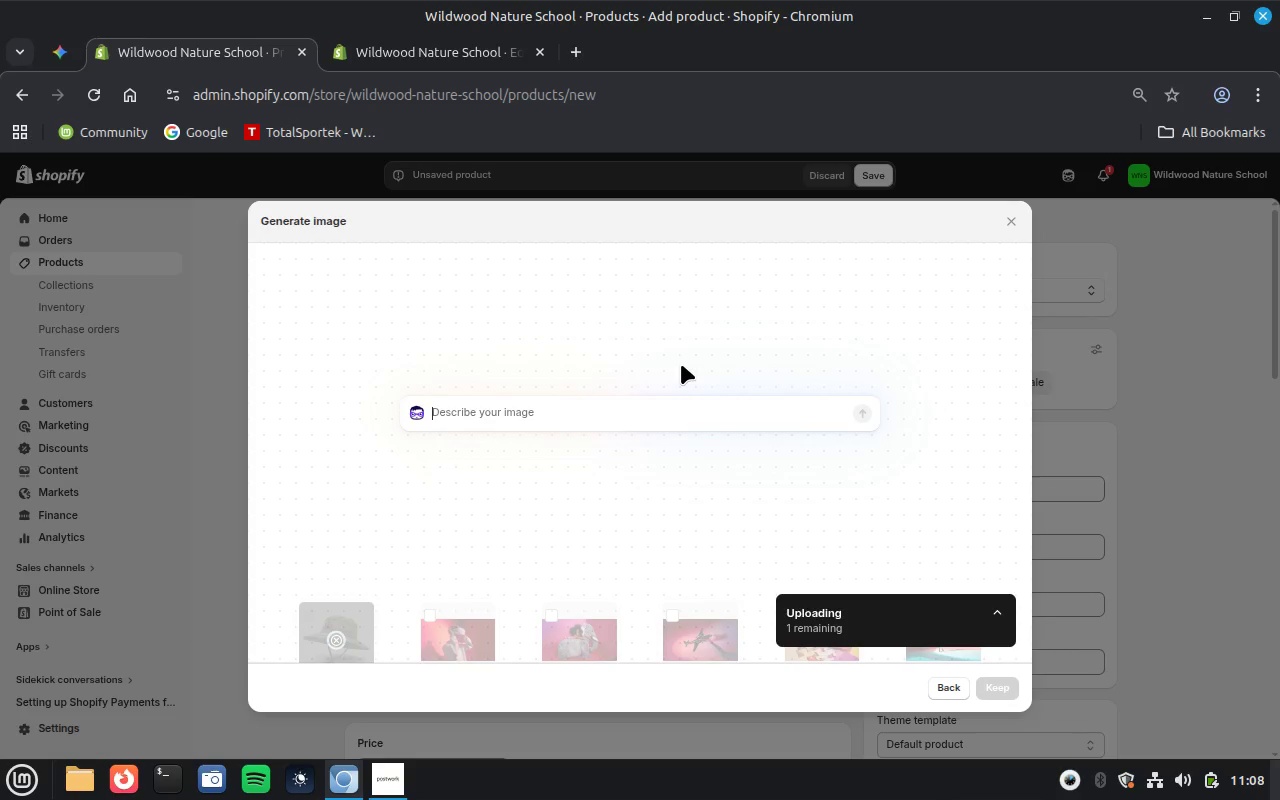 
key(Control+V)
 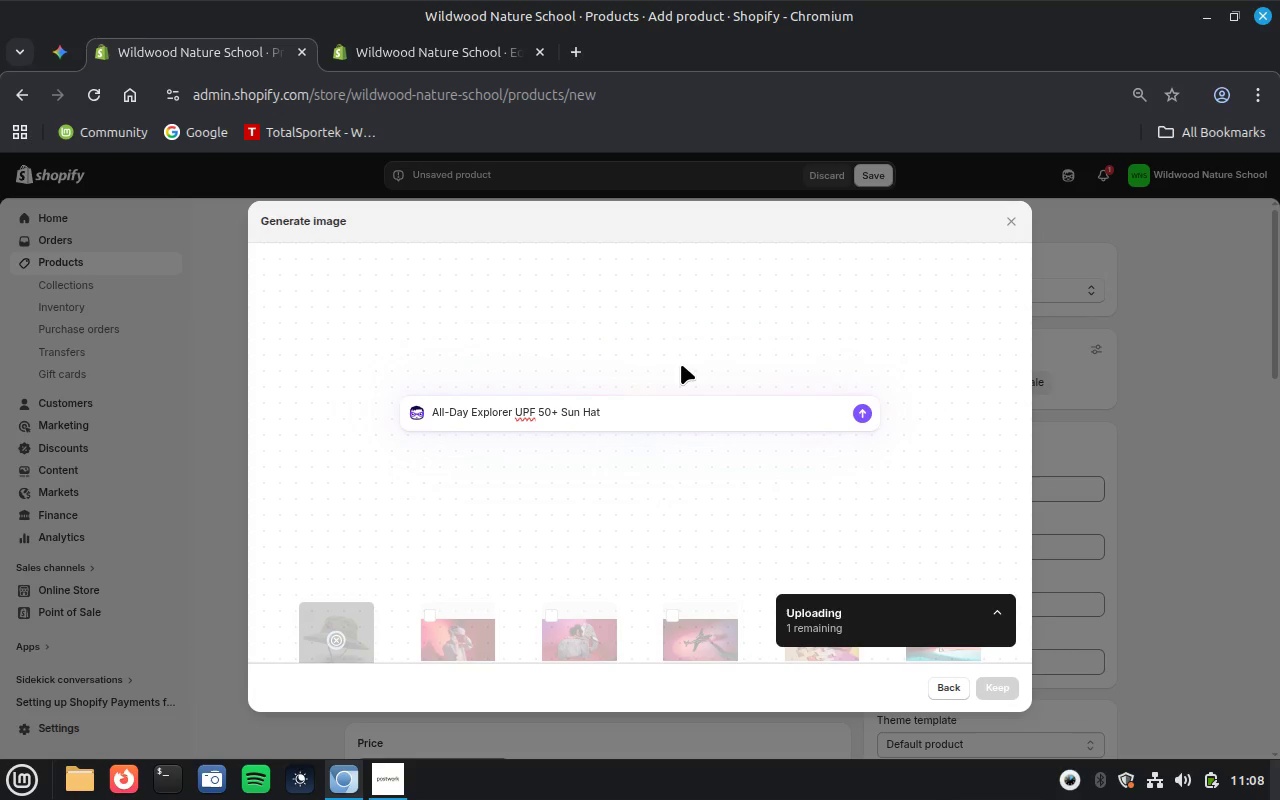 
key(Enter)
 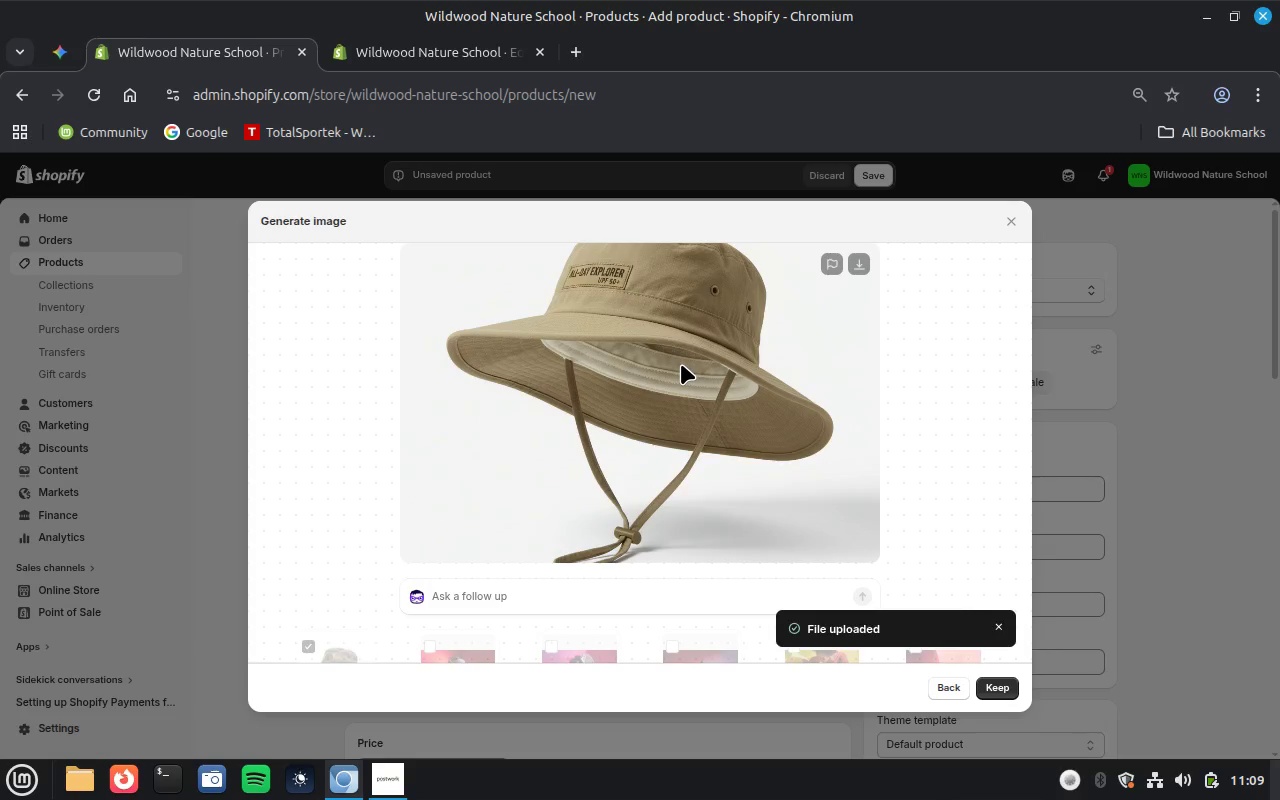 
wait(48.26)
 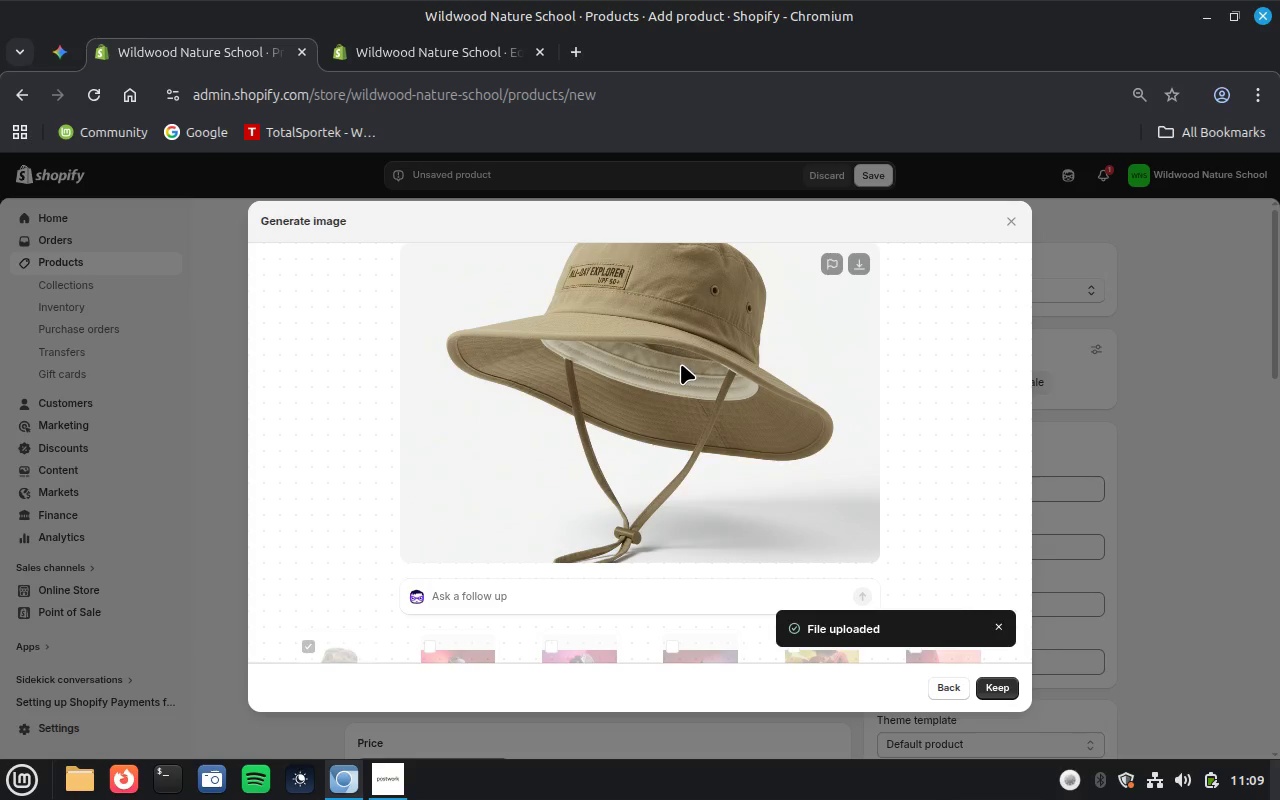 
left_click([992, 688])
 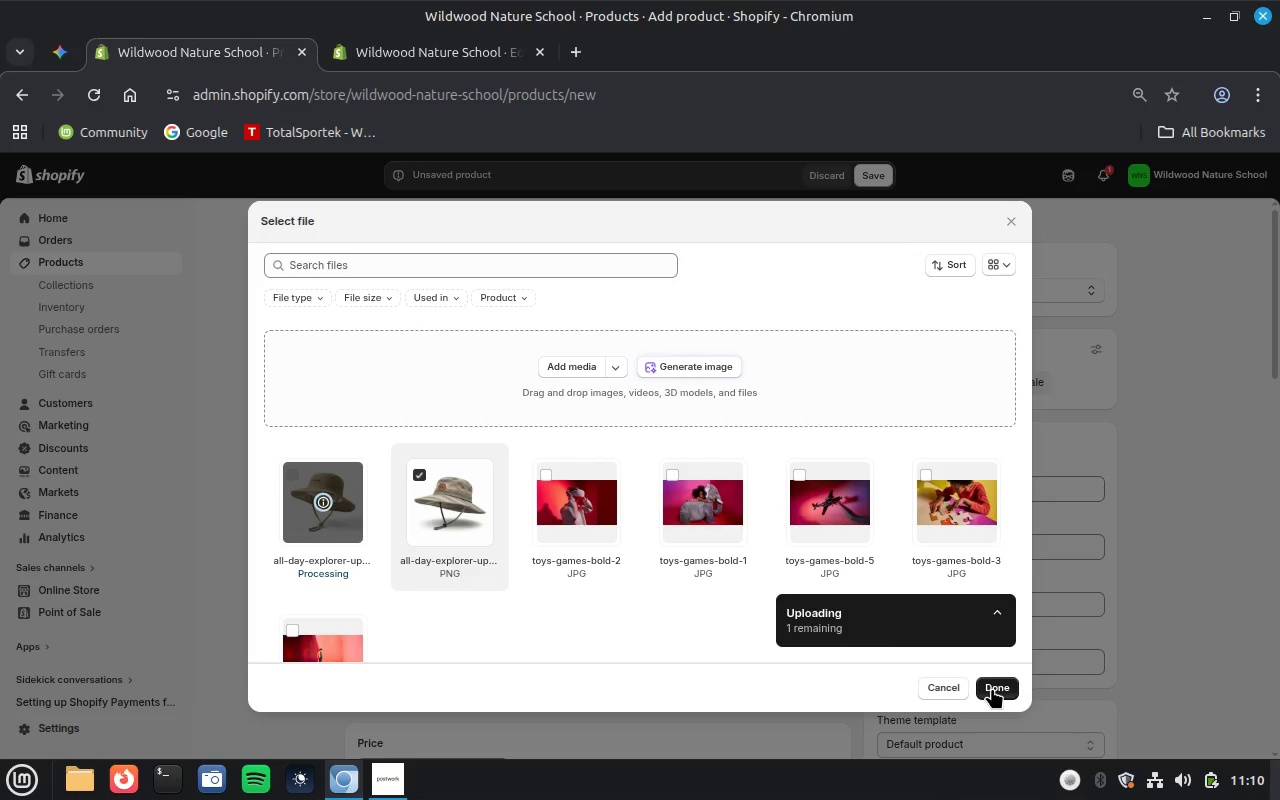 
wait(23.93)
 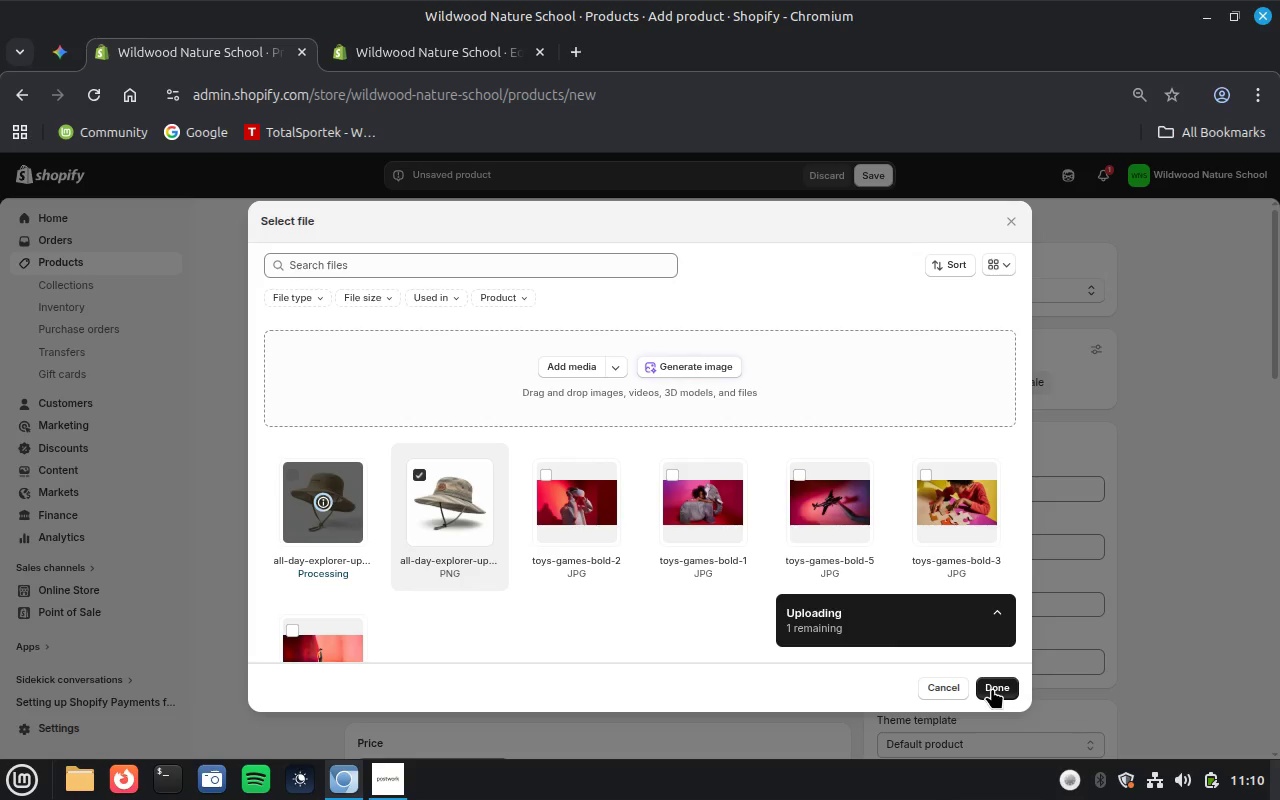 
left_click([992, 688])
 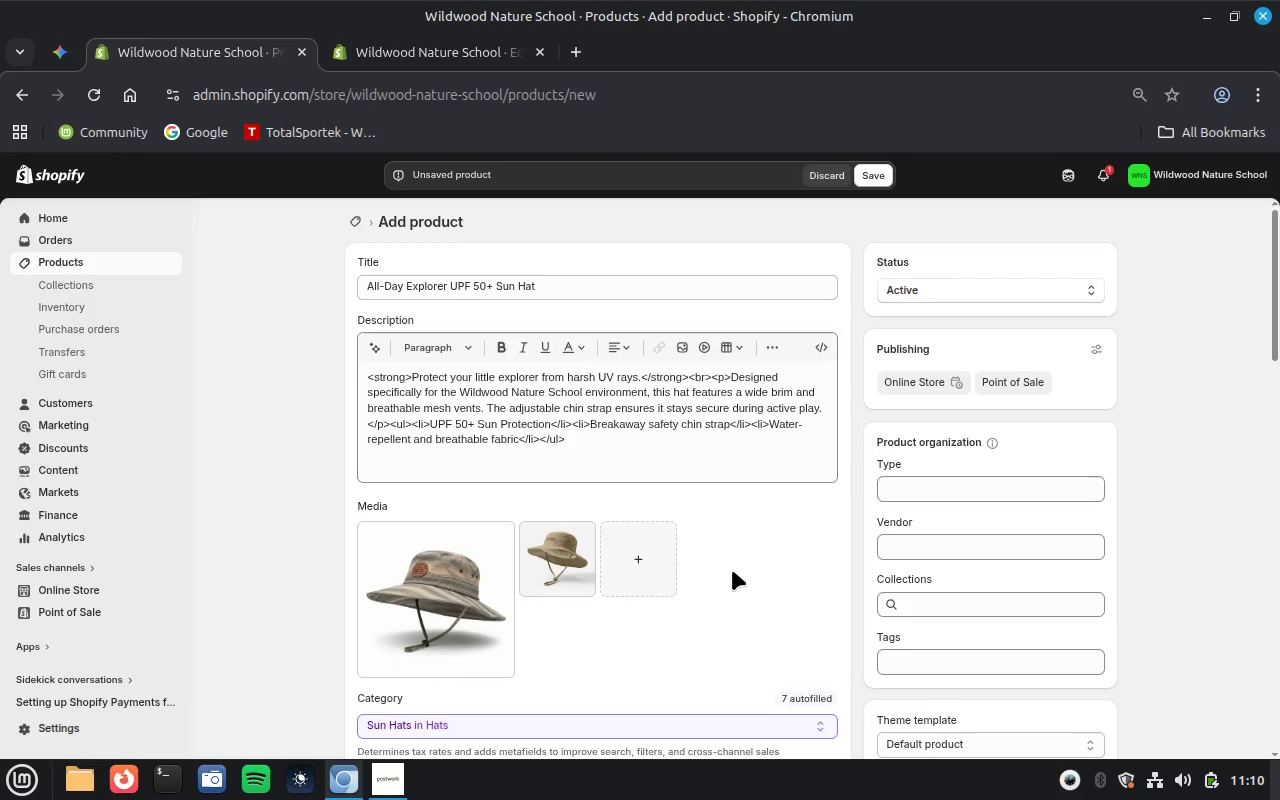 
wait(11.07)
 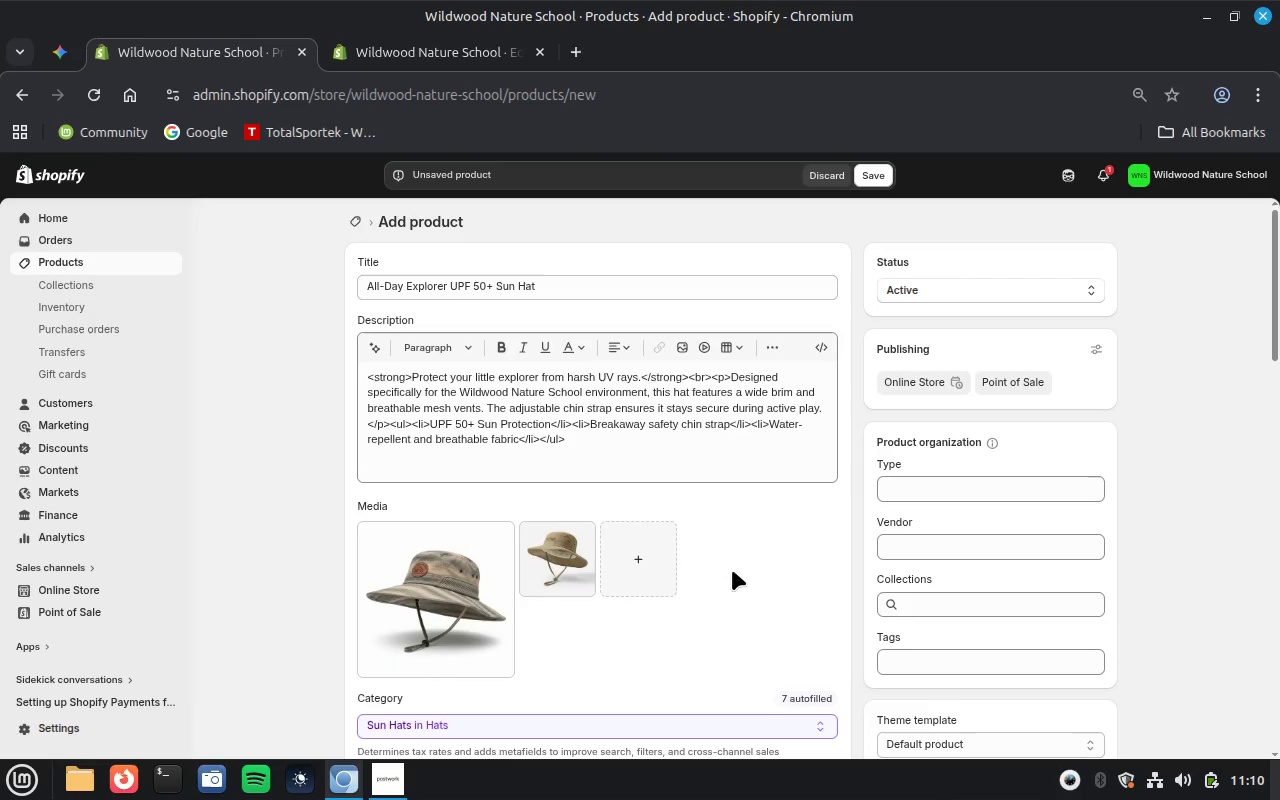 
scroll: coordinate [732, 570], scroll_direction: down, amount: 1.0
 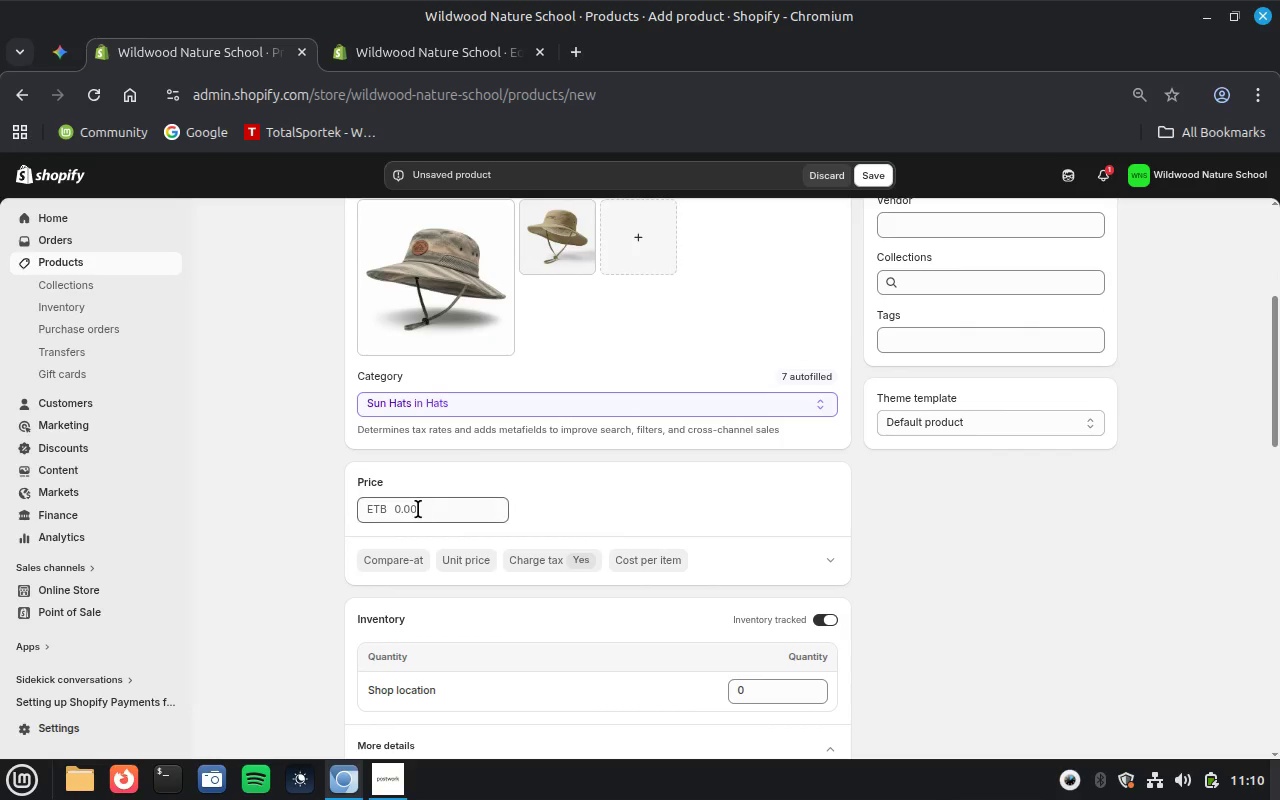 
left_click([418, 509])
 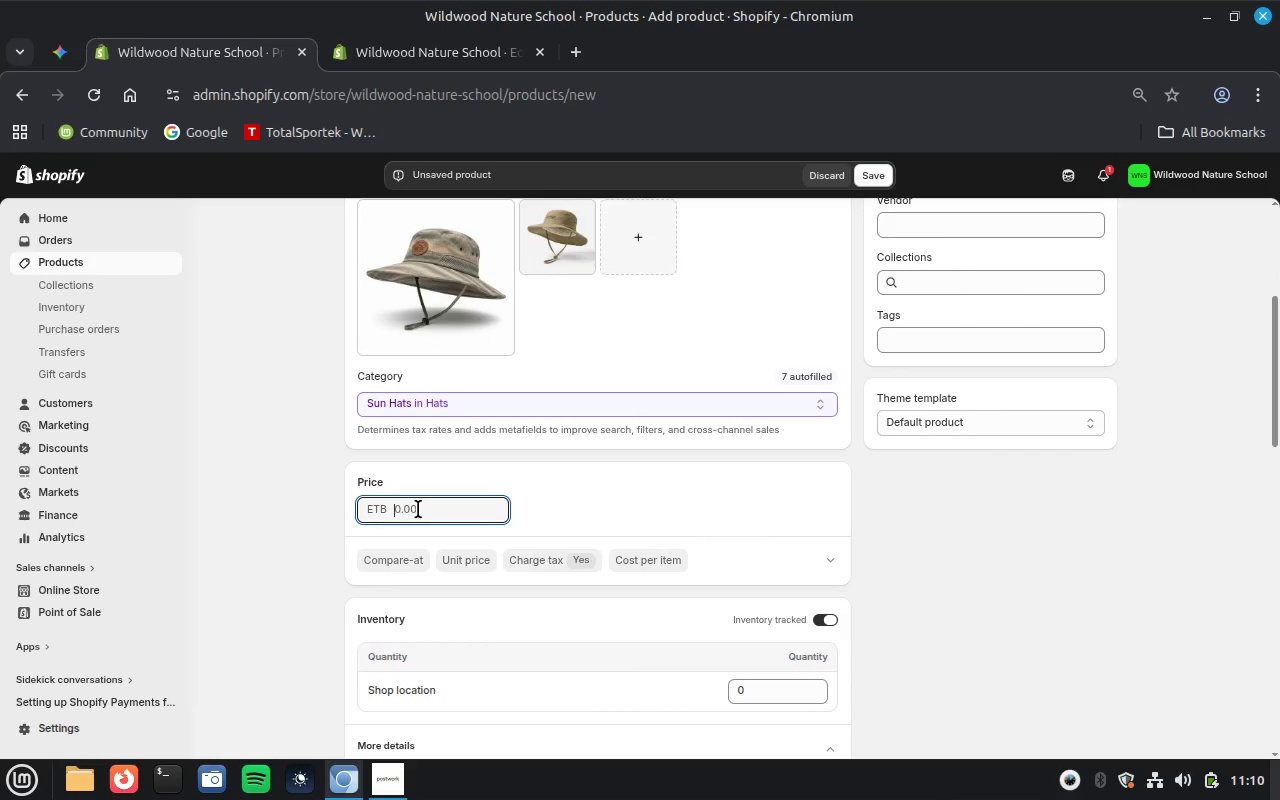 
type(299)
 